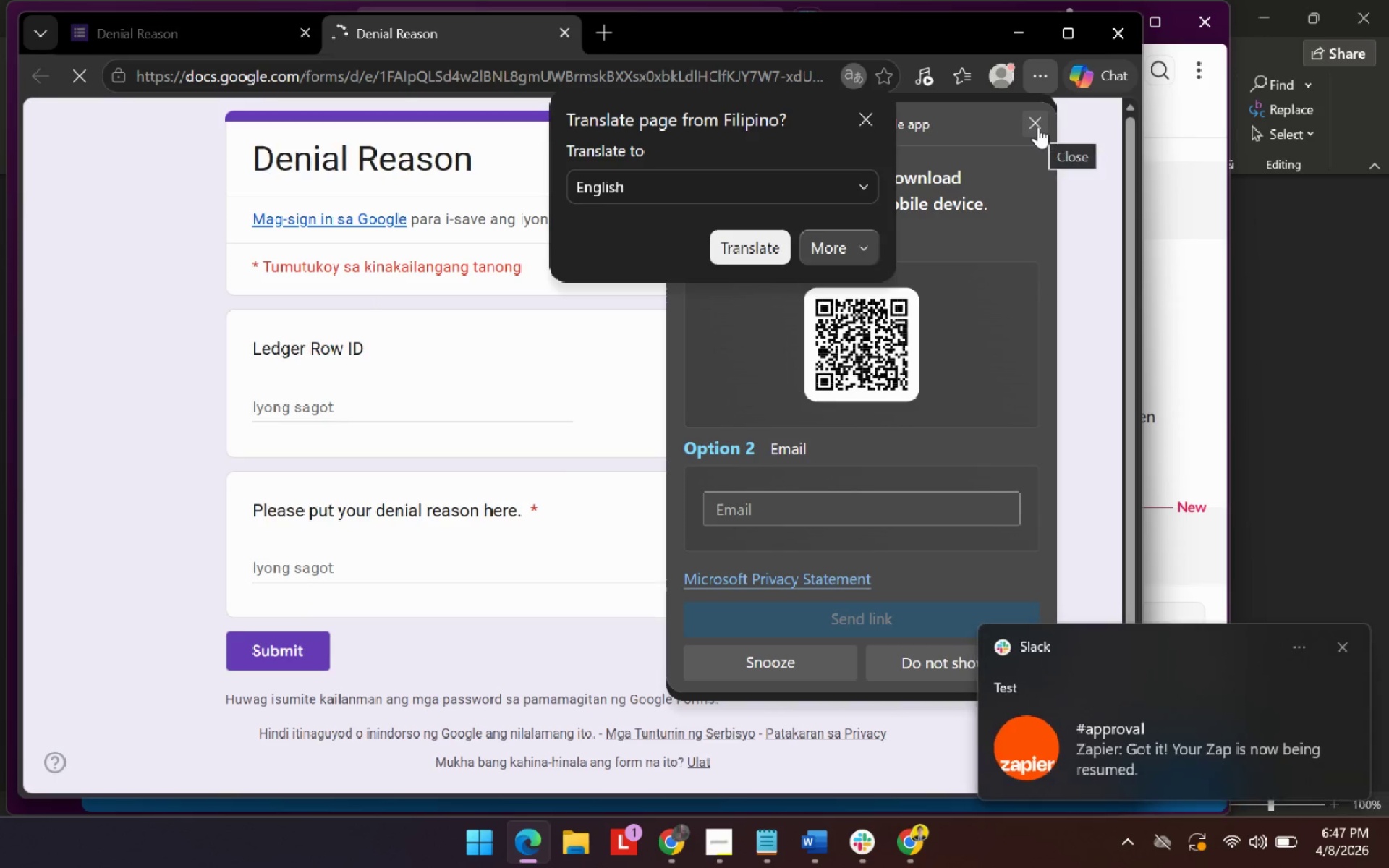 
left_click([1038, 127])
 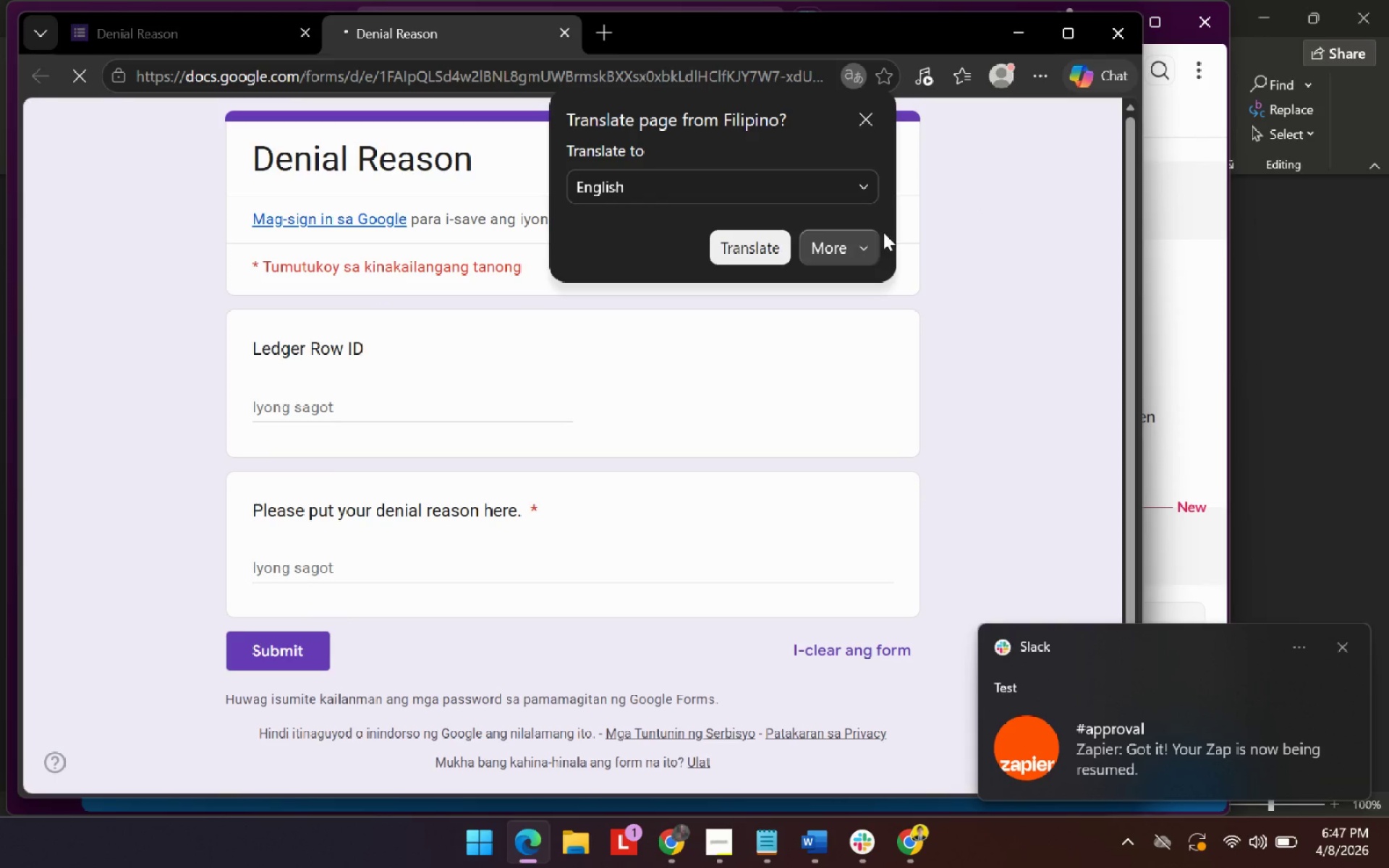 
left_click([873, 115])
 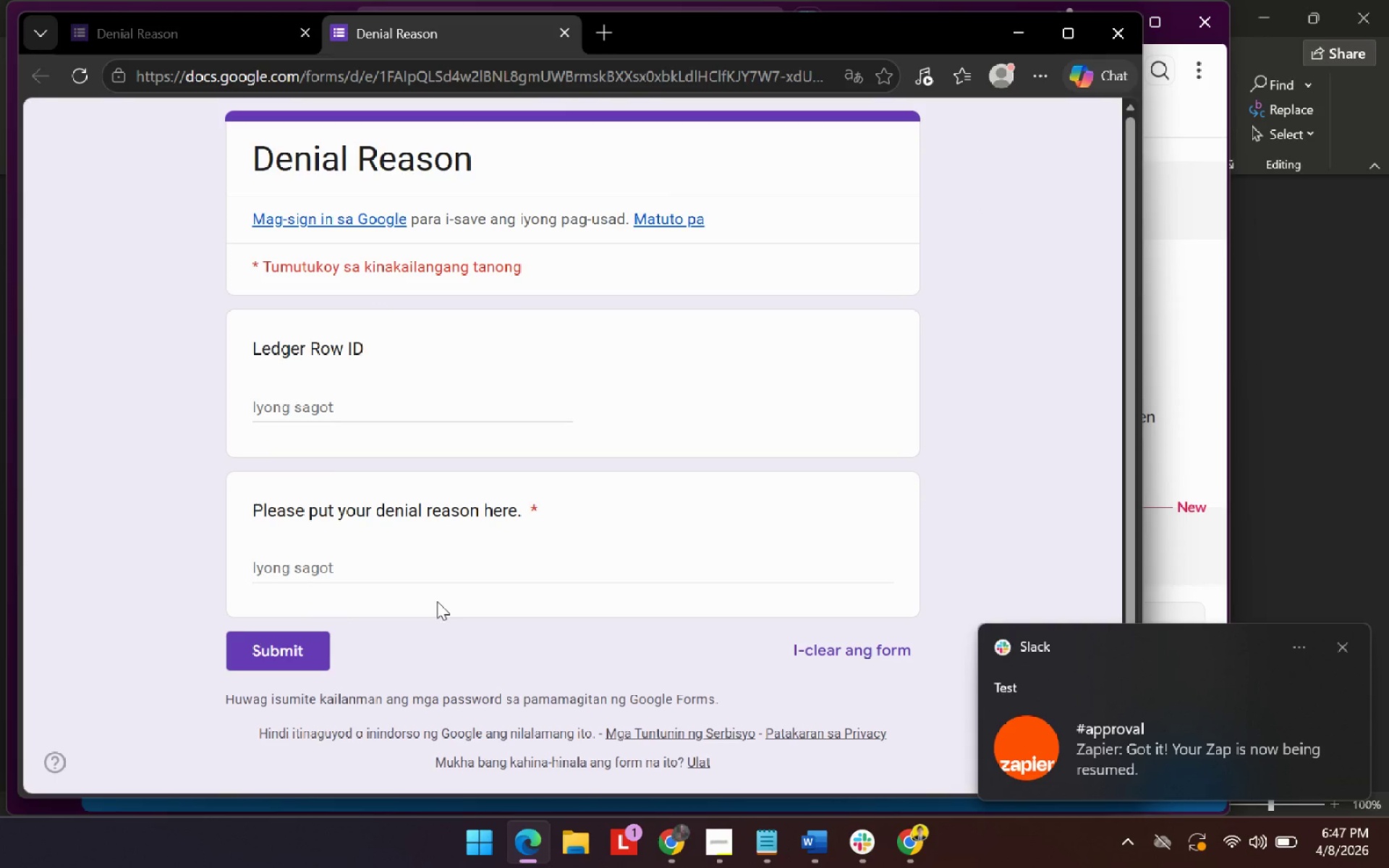 
left_click([476, 578])
 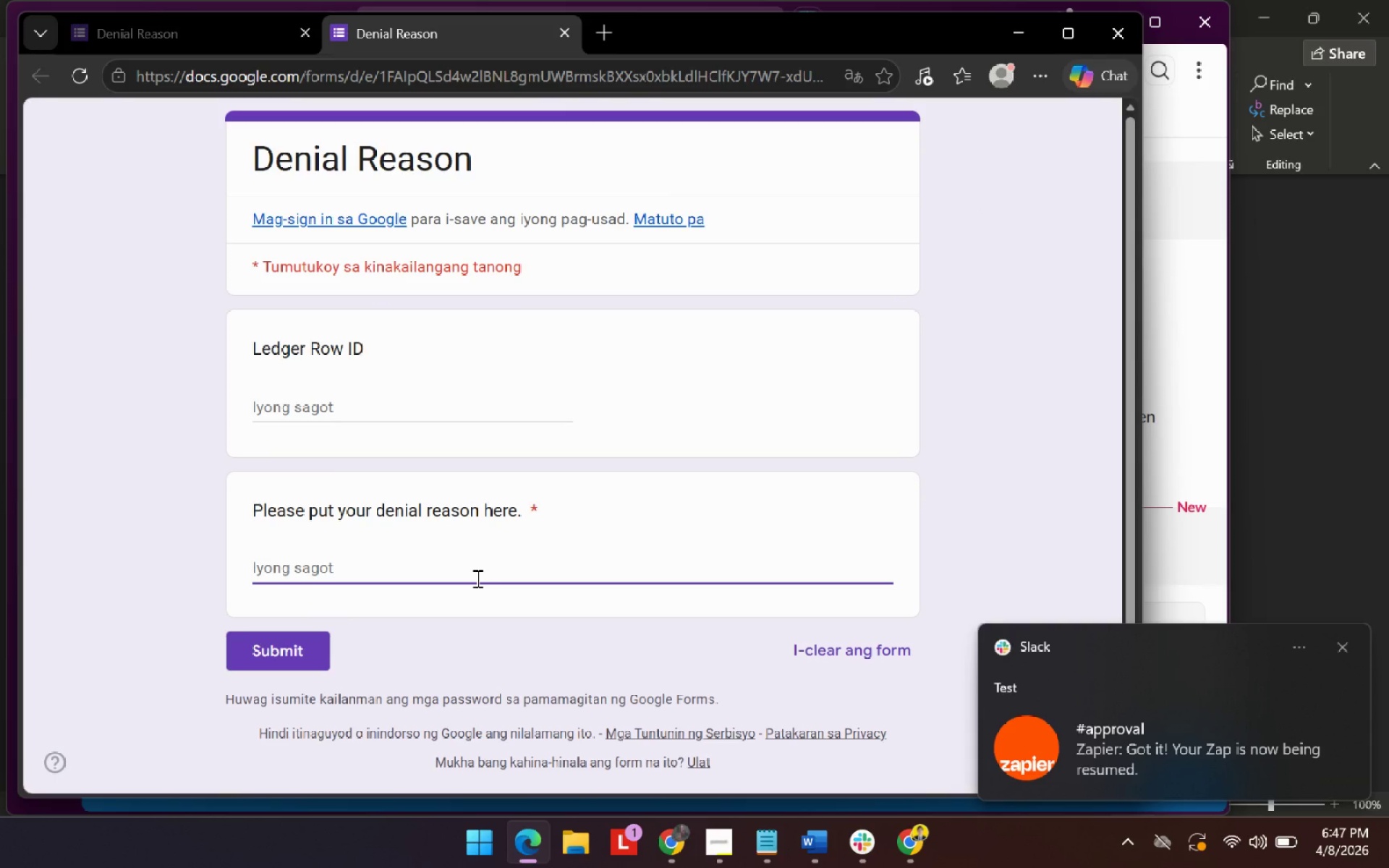 
type(We have stoc)
key(Backspace)
key(Backspace)
key(Backspace)
key(Backspace)
type(stock on warehouse)
 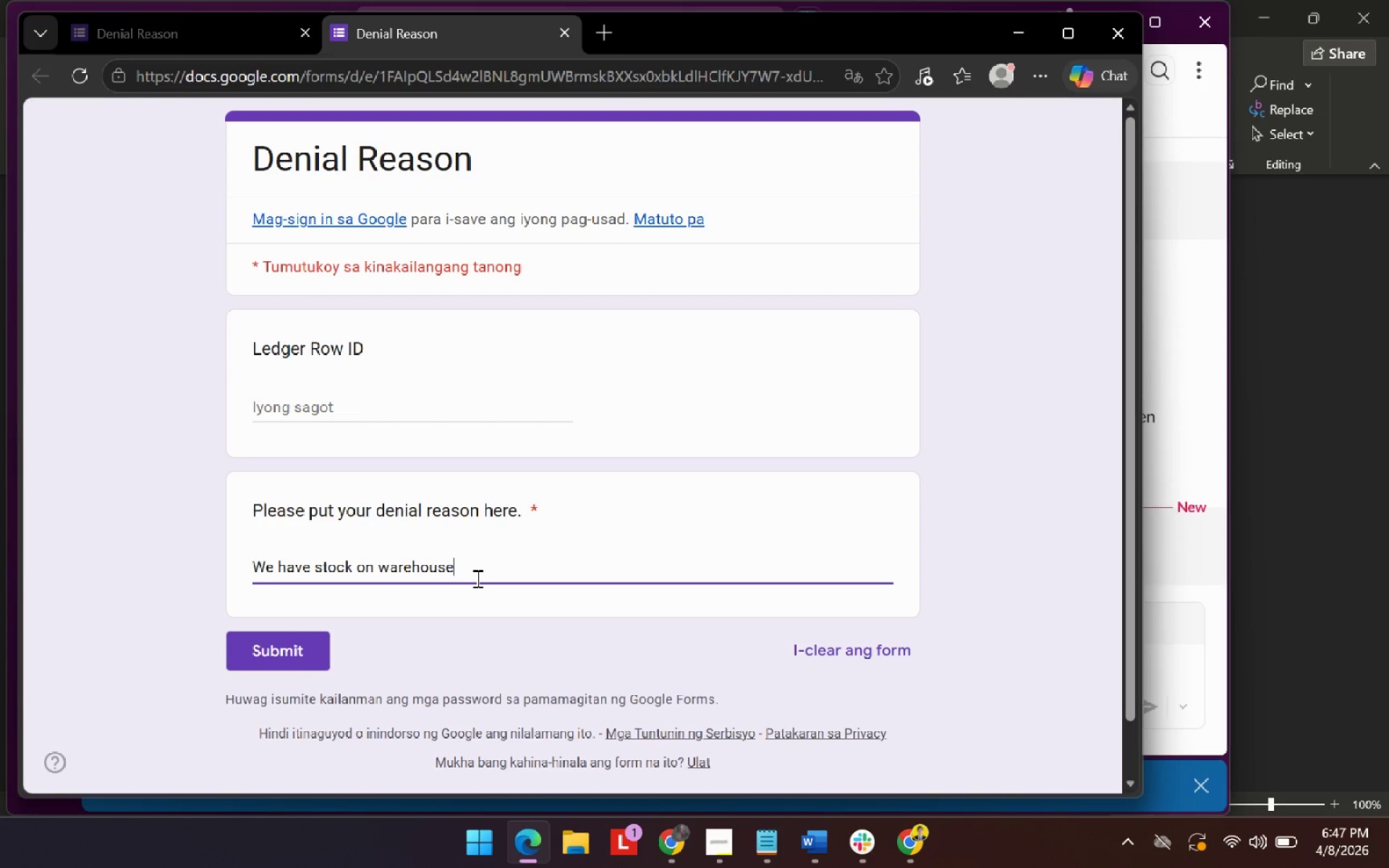 
key(Control+ControlLeft)
 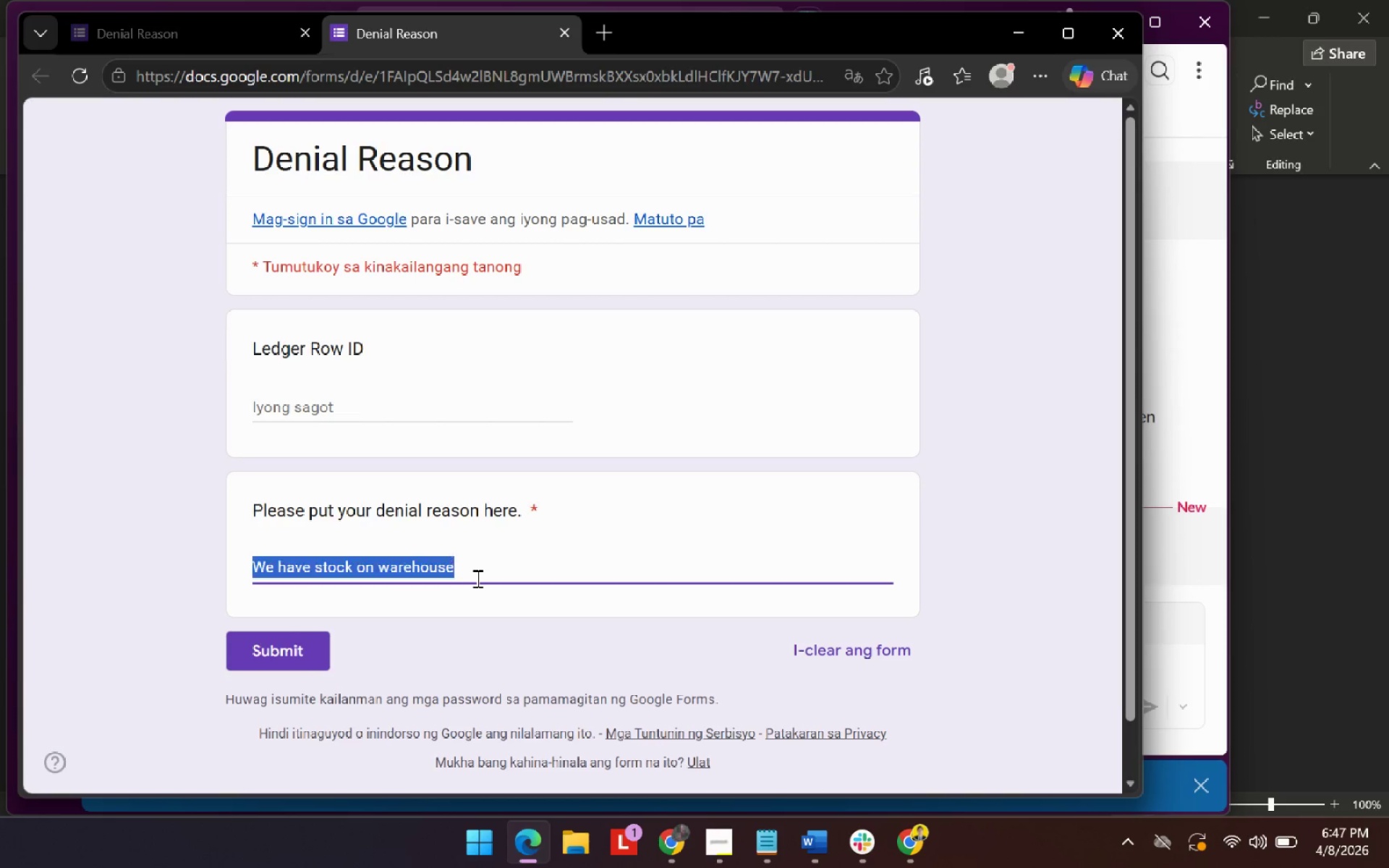 
key(Control+A)
 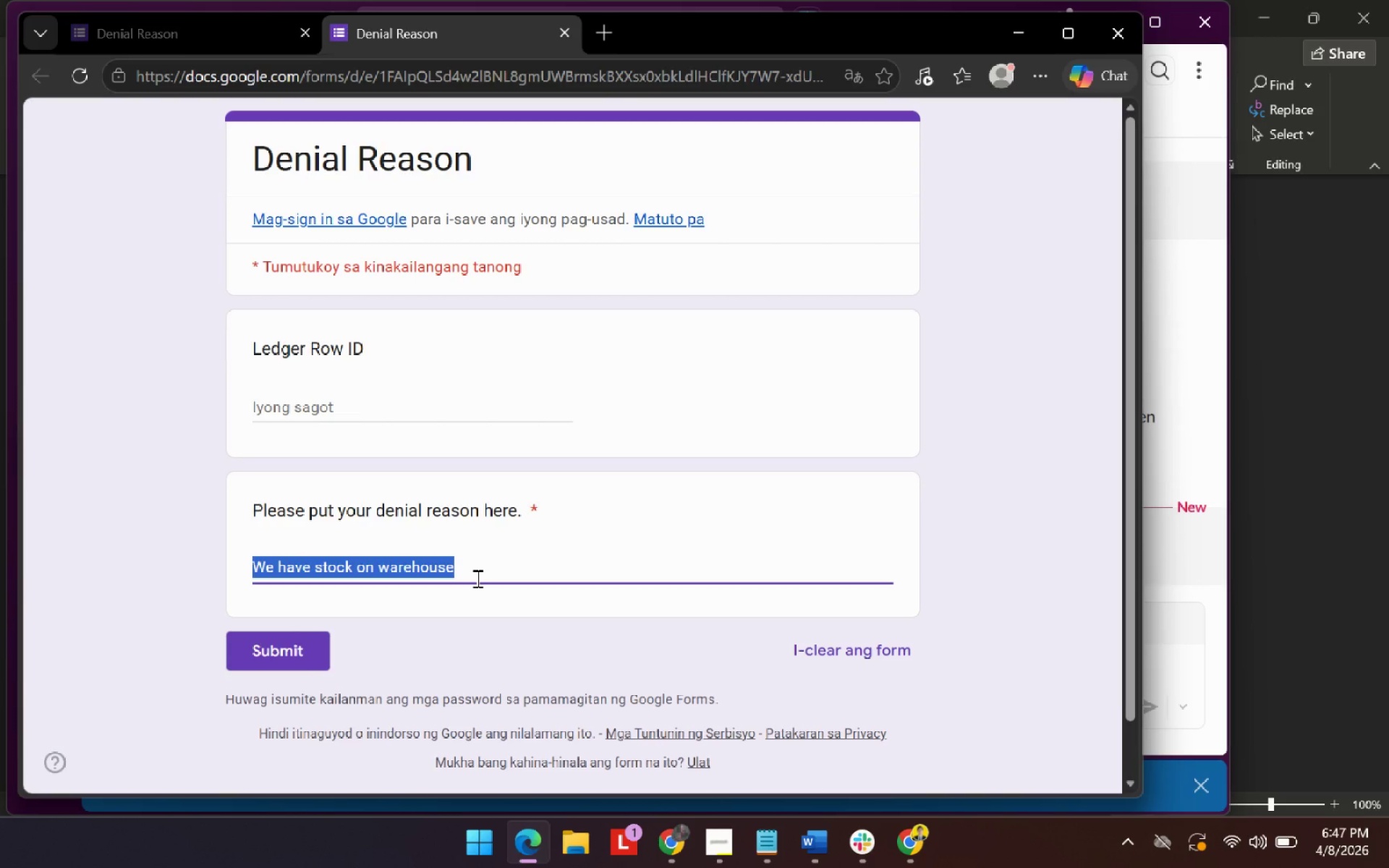 
key(Control+C)
 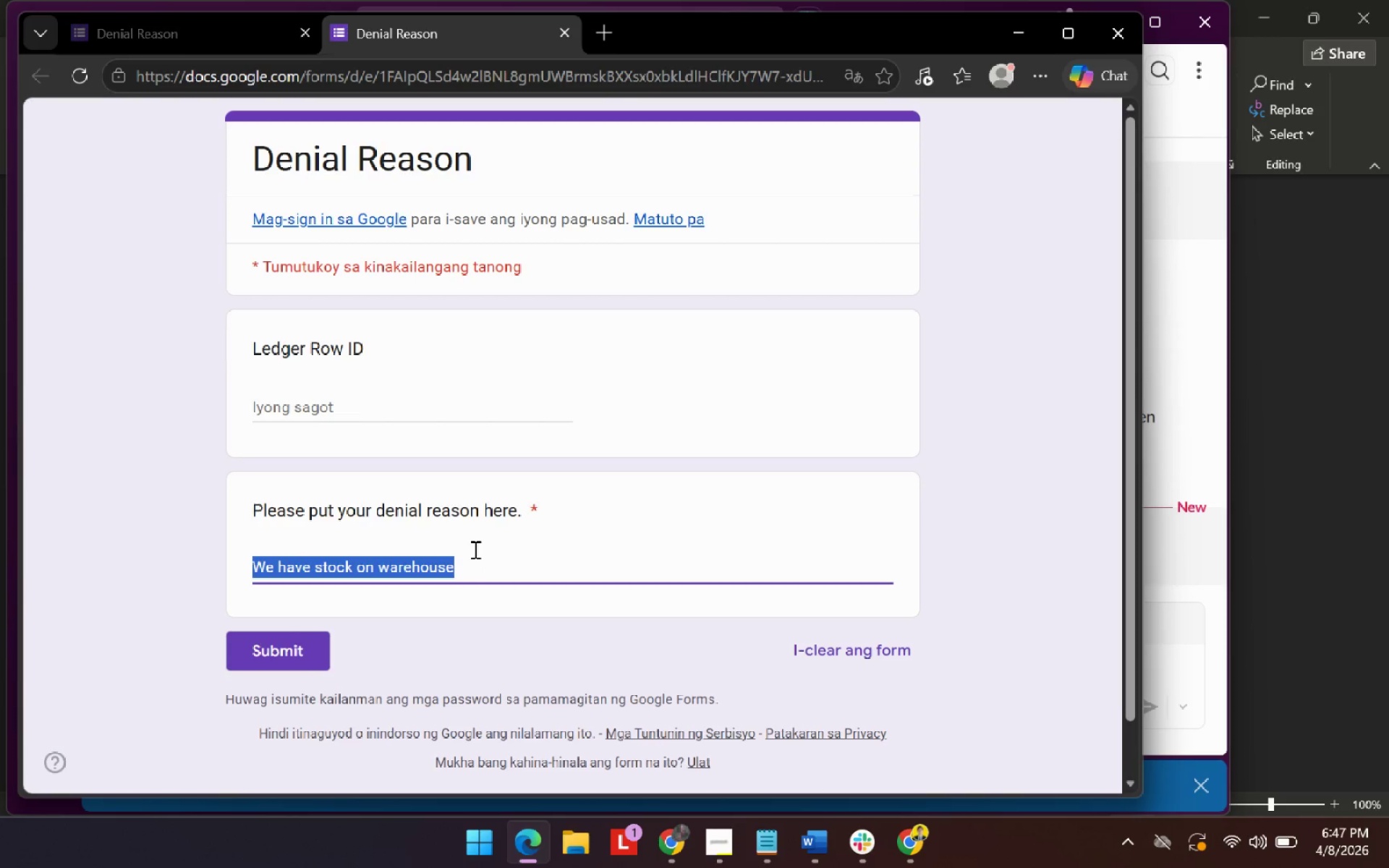 
key(Control+C)
 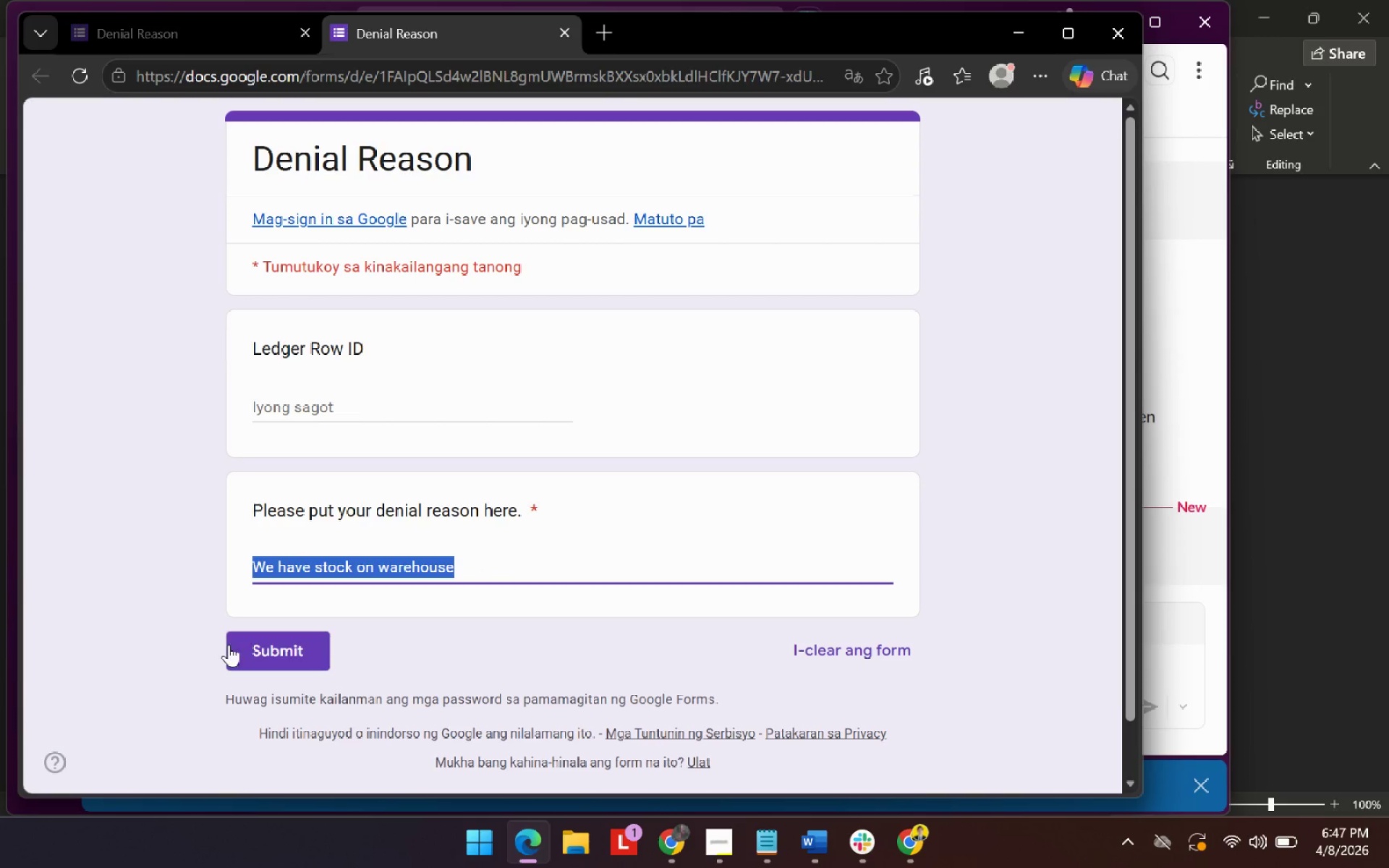 
left_click([249, 644])
 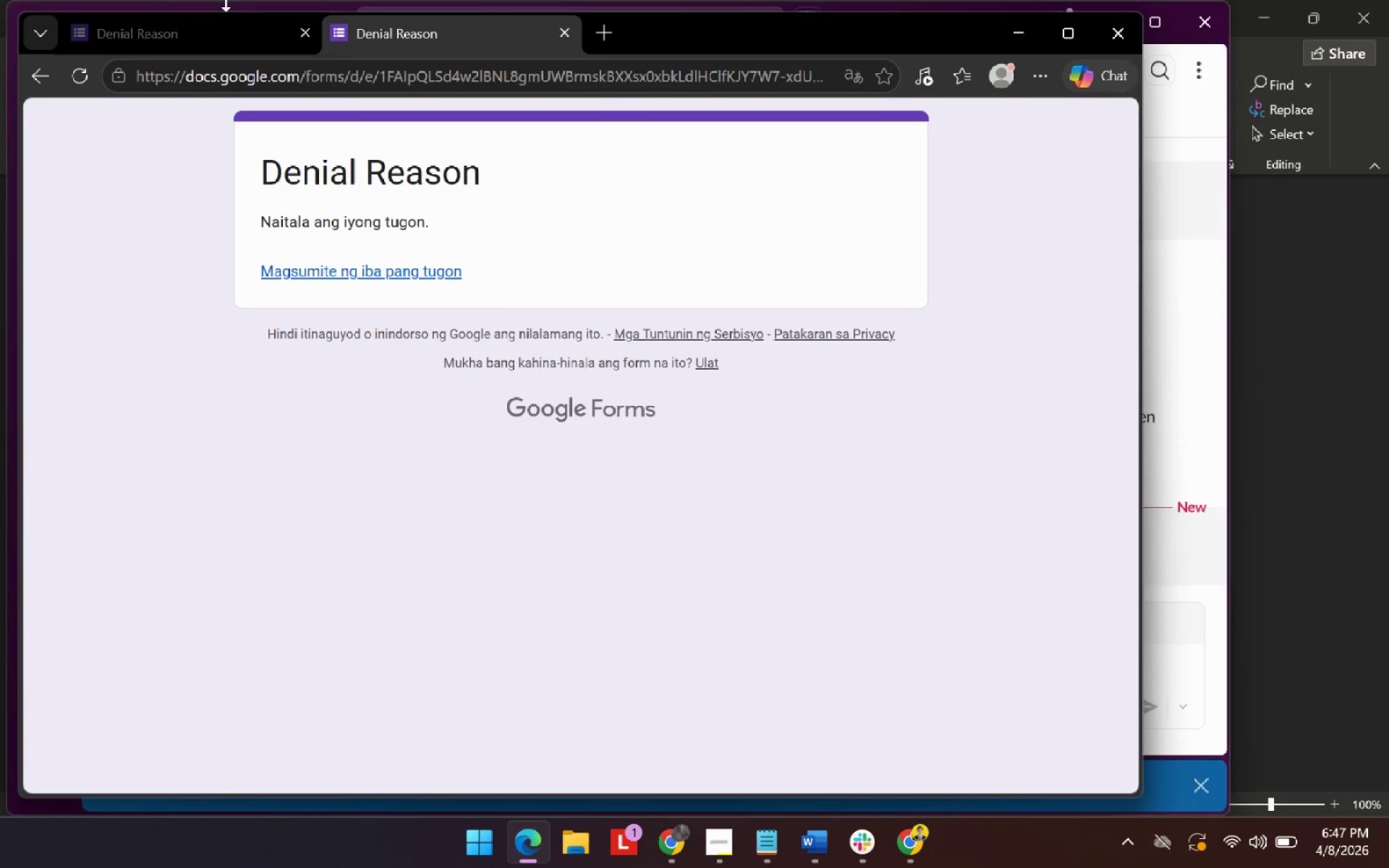 
left_click([212, 28])
 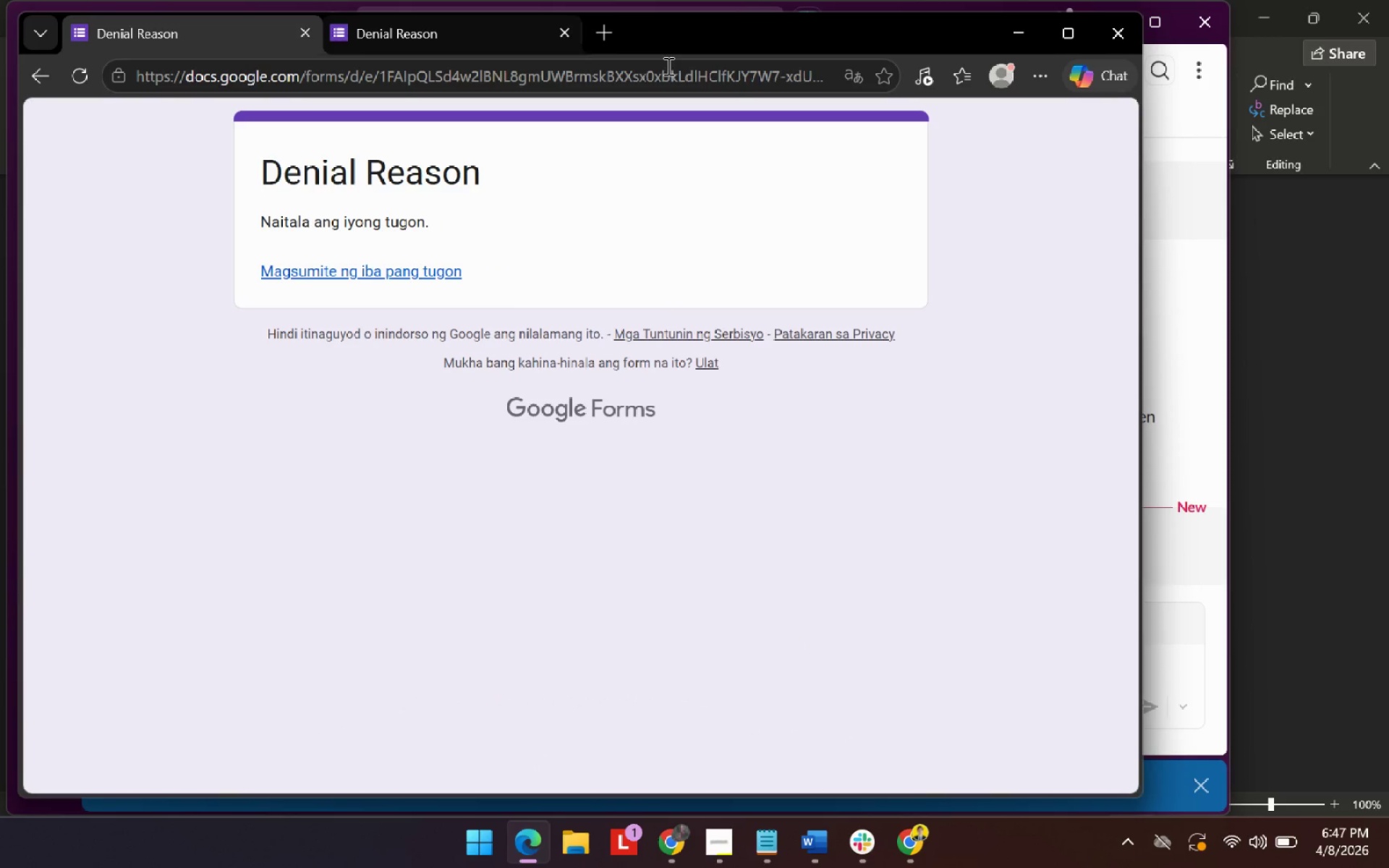 
left_click_drag(start_coordinate=[927, 50], to_coordinate=[913, 292])
 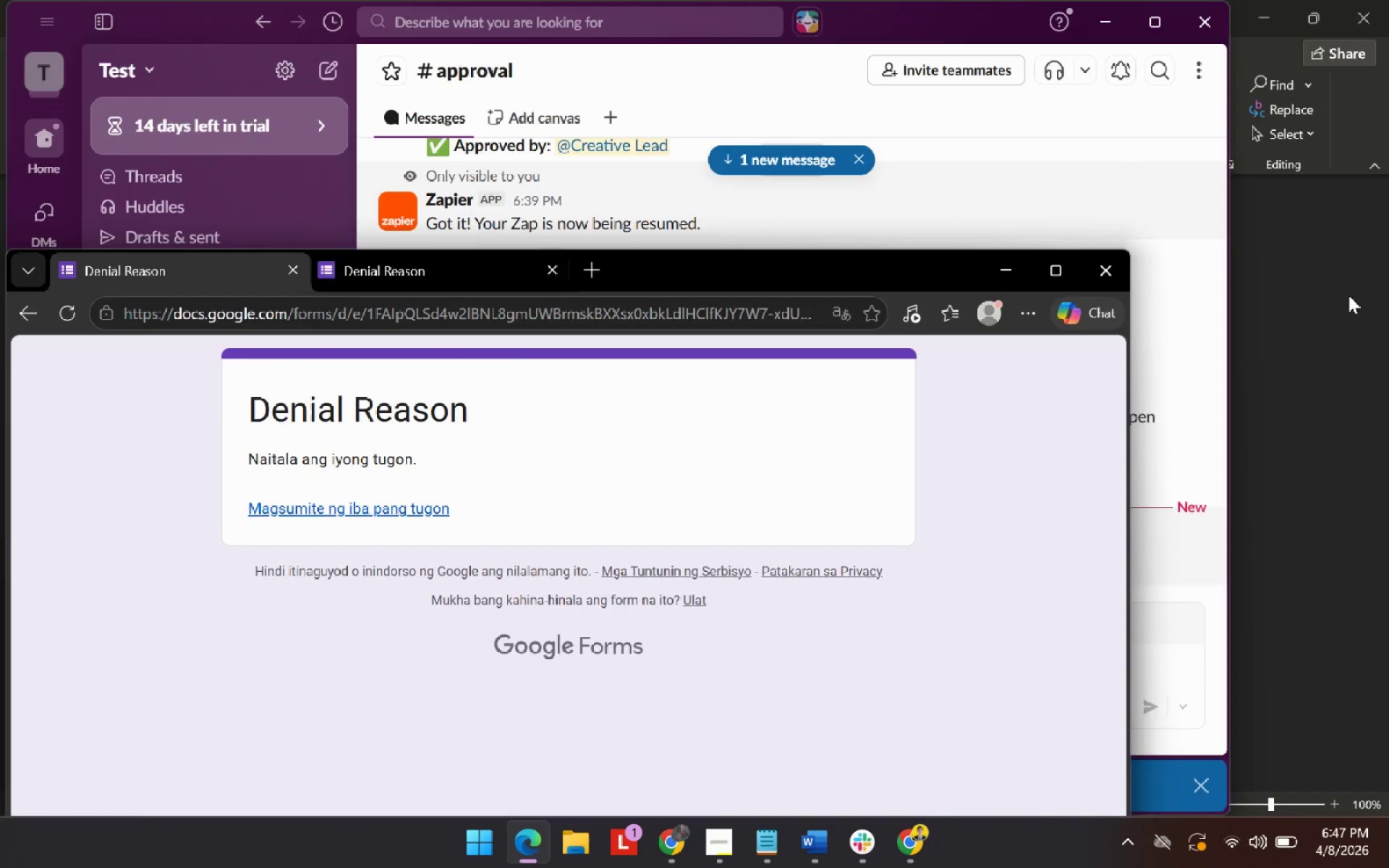 
left_click([1348, 295])
 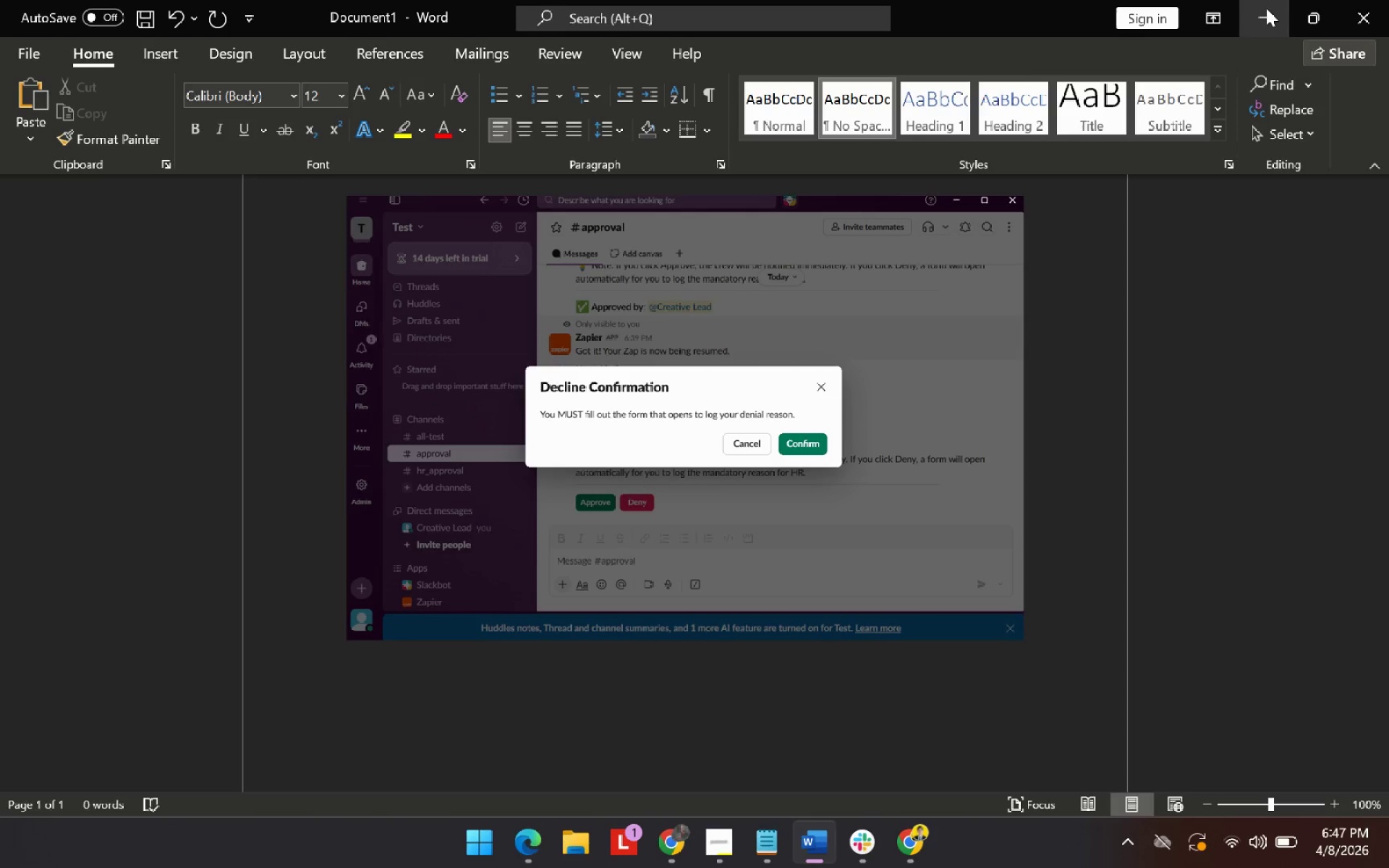 
left_click([1266, 8])
 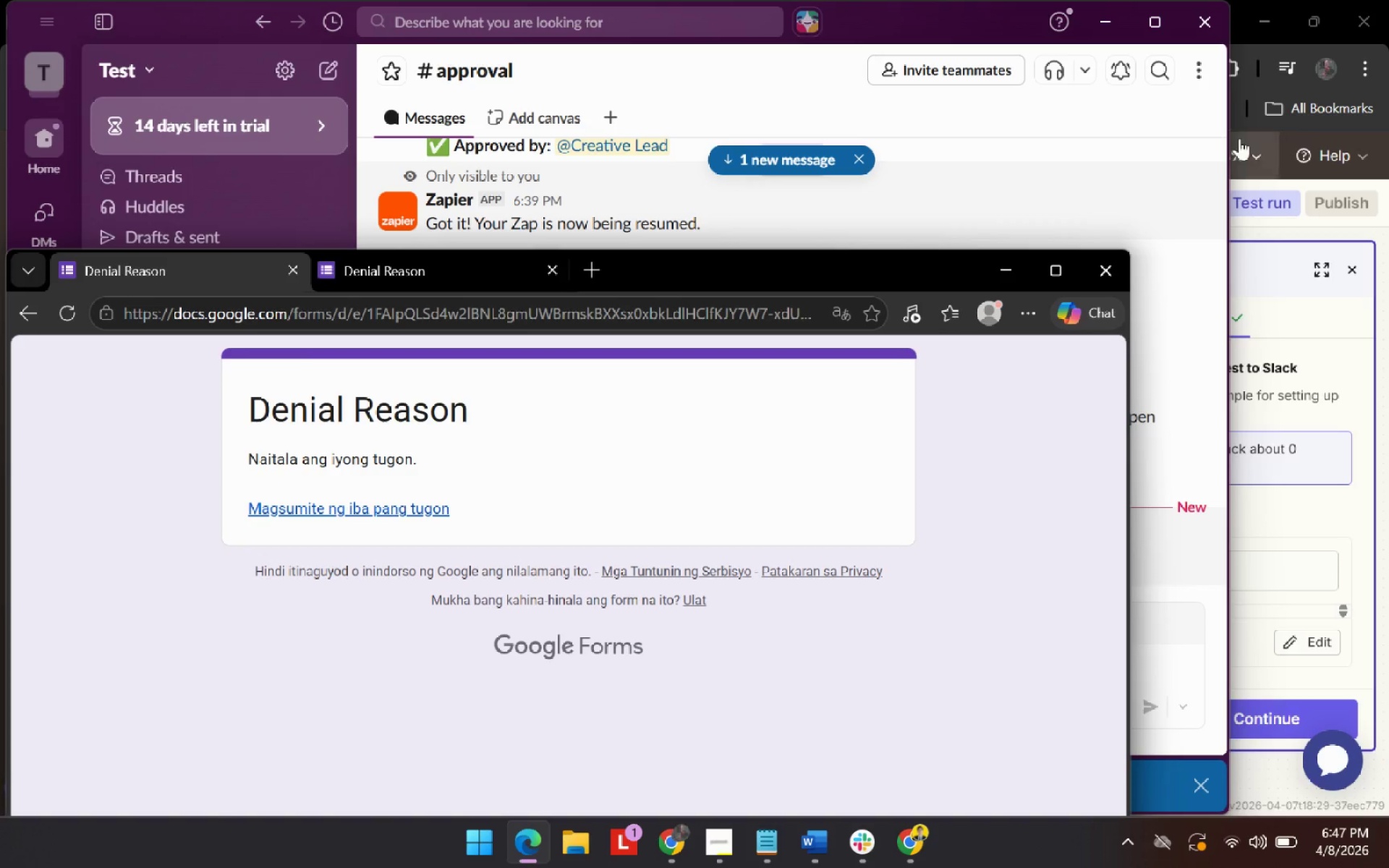 
left_click([1257, 86])
 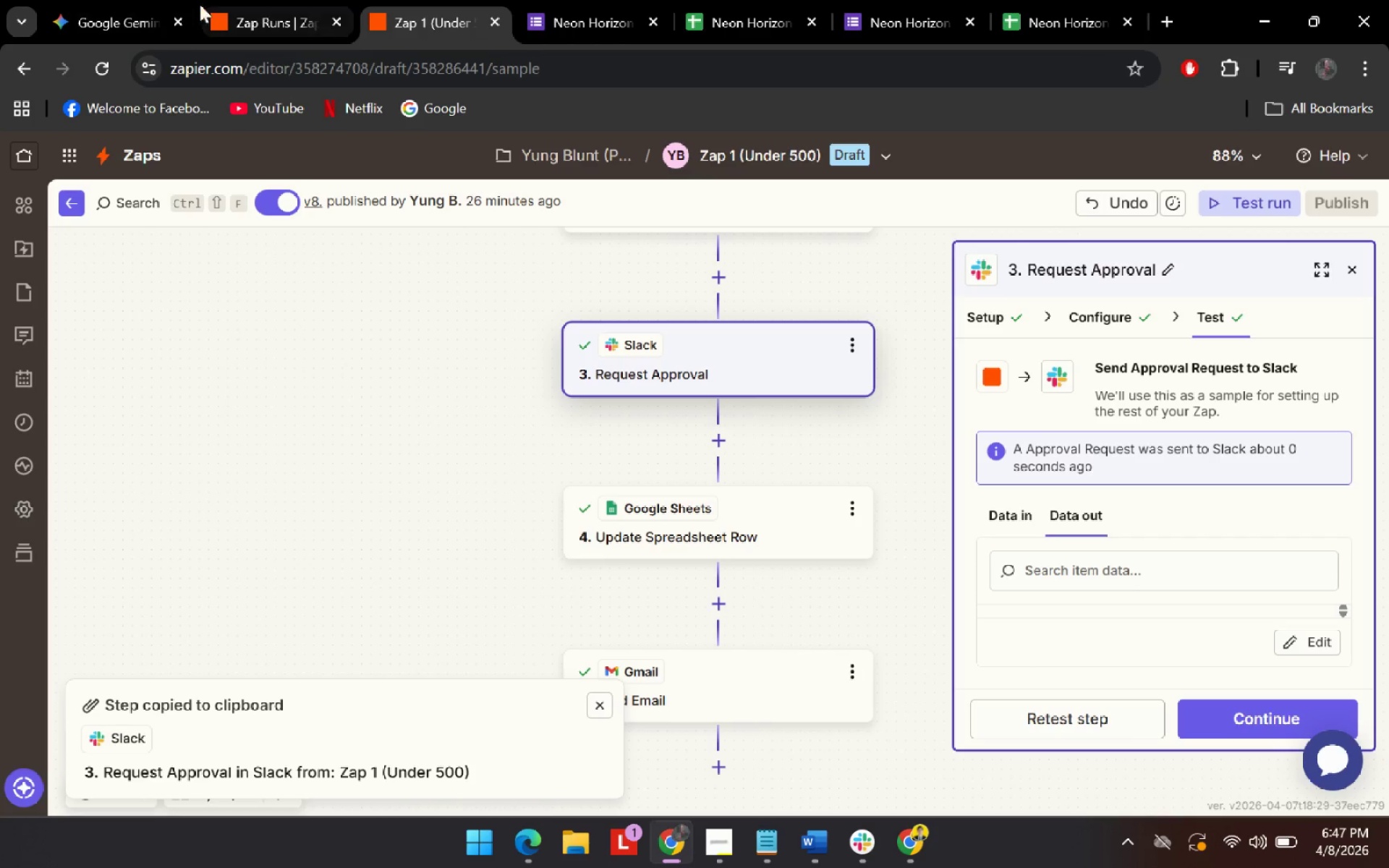 
left_click([529, 0])
 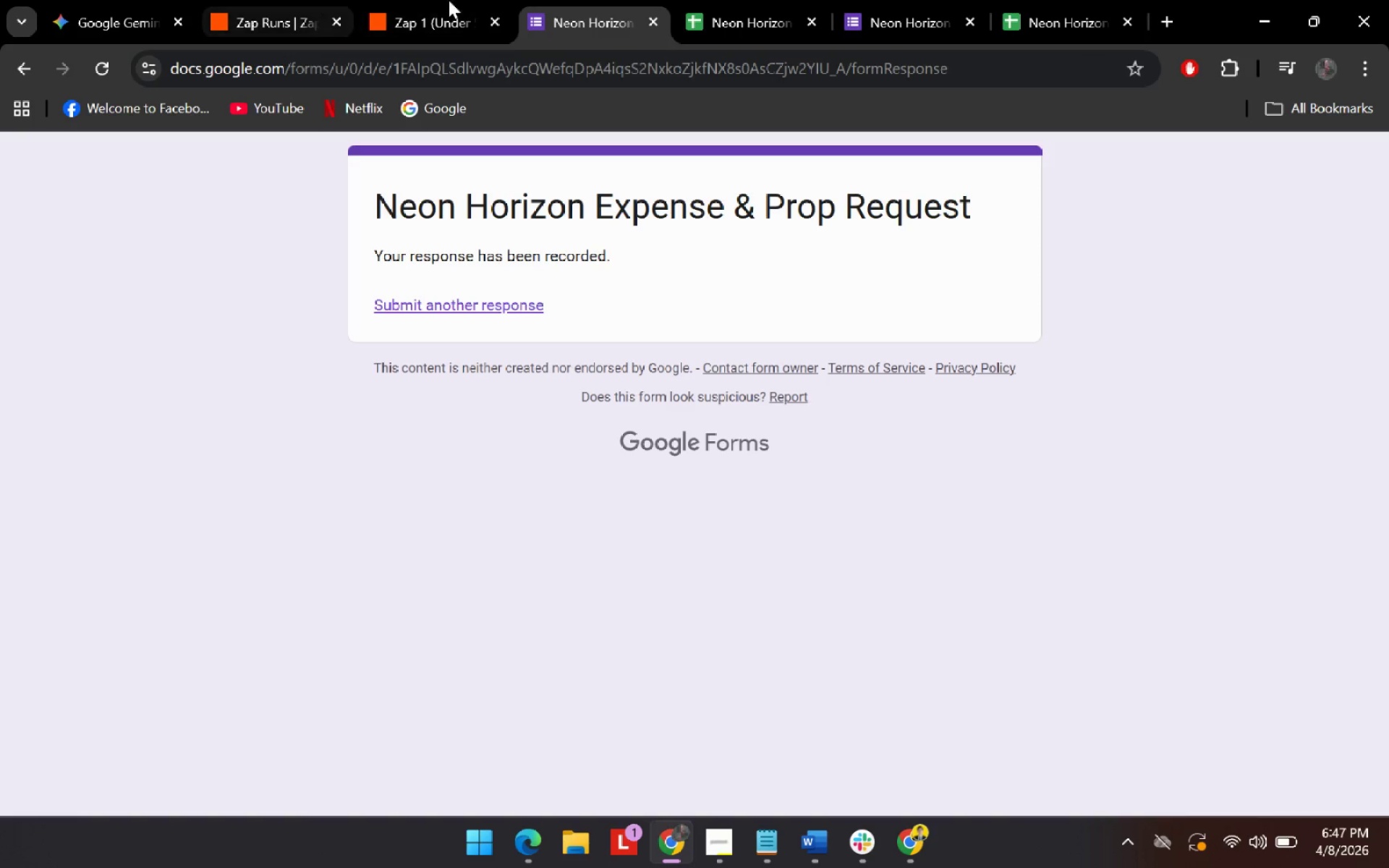 
left_click([735, 0])
 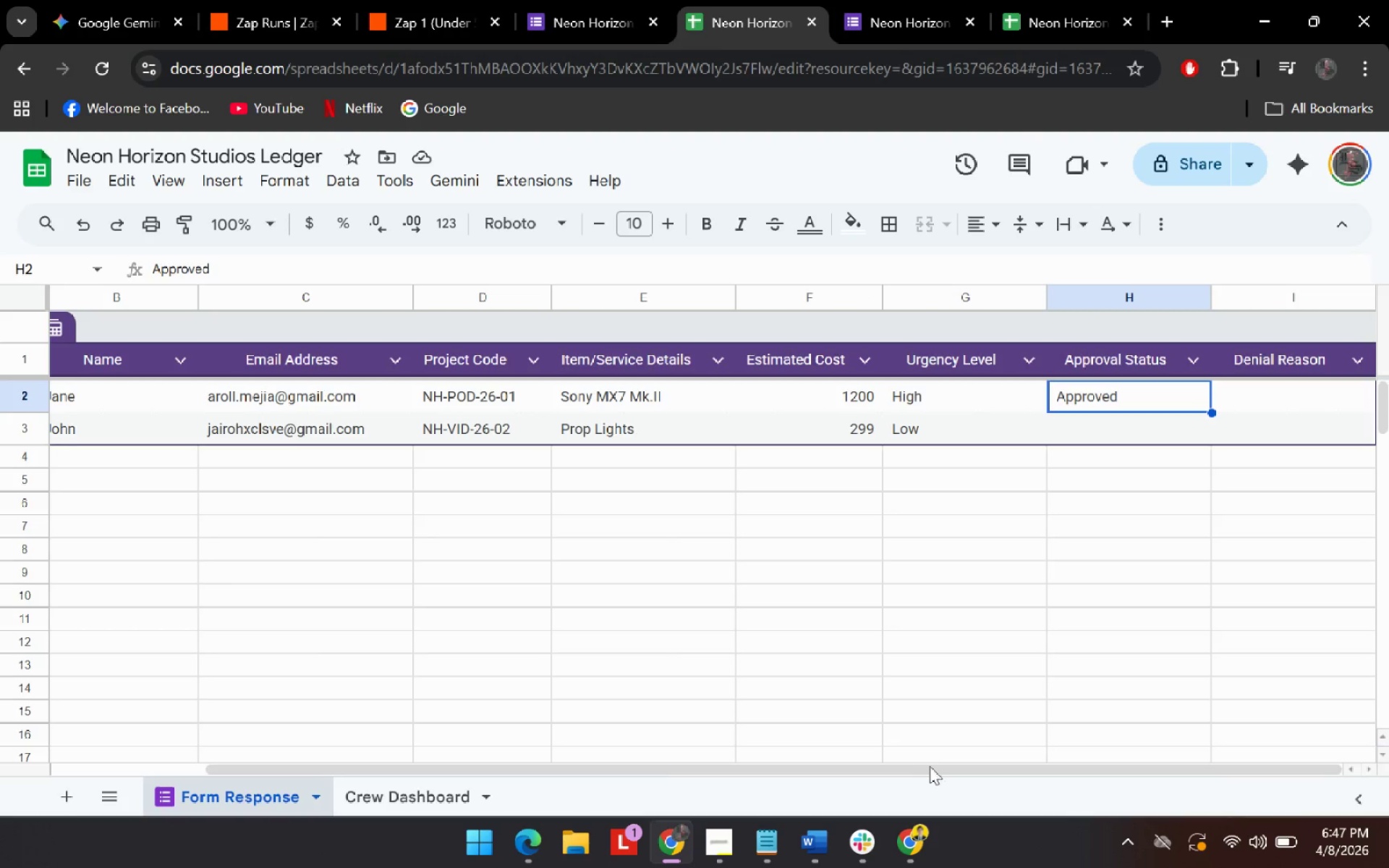 
left_click_drag(start_coordinate=[937, 765], to_coordinate=[1225, 767])
 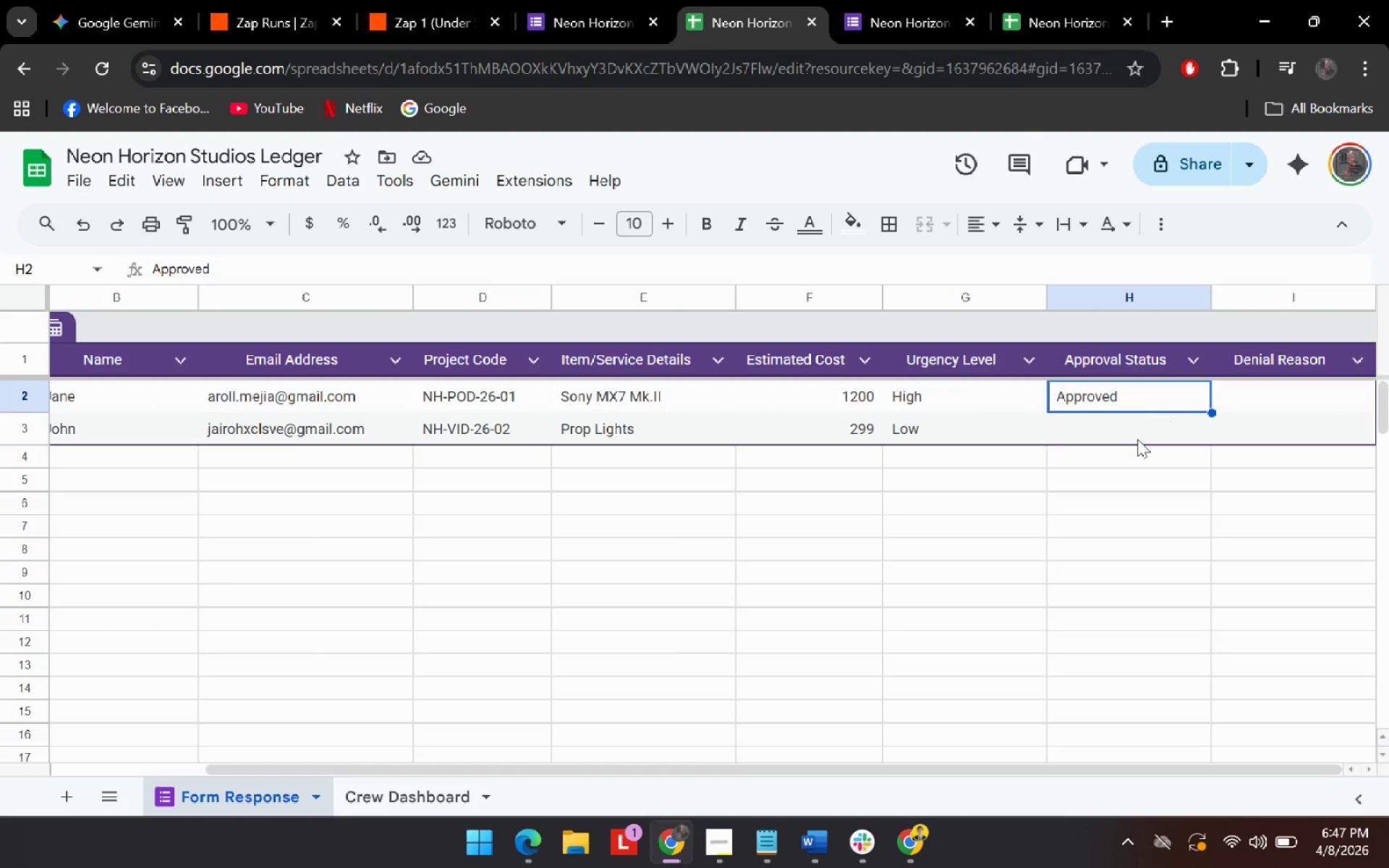 
left_click([1136, 440])
 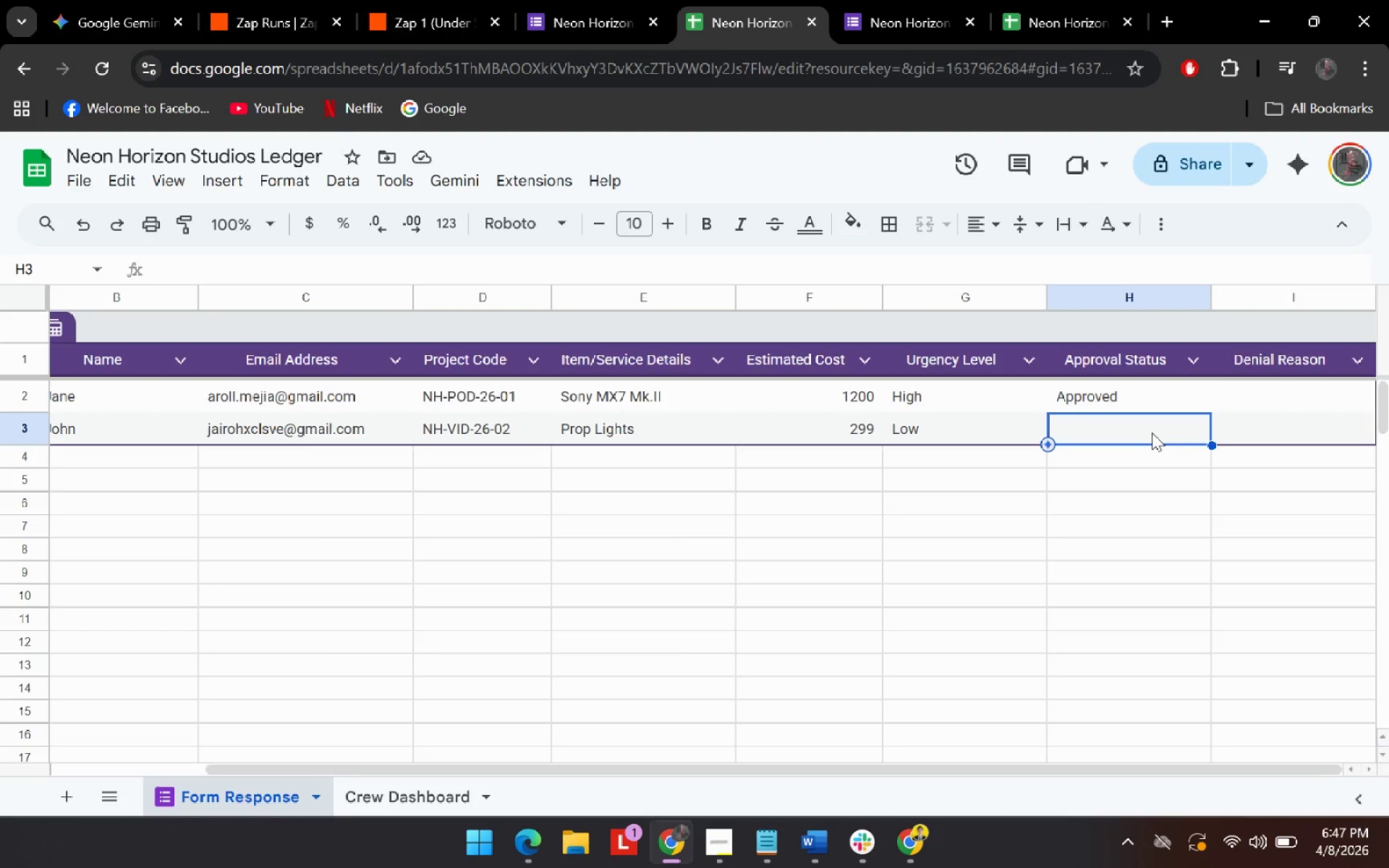 
type(Denied)
key(Tab)
 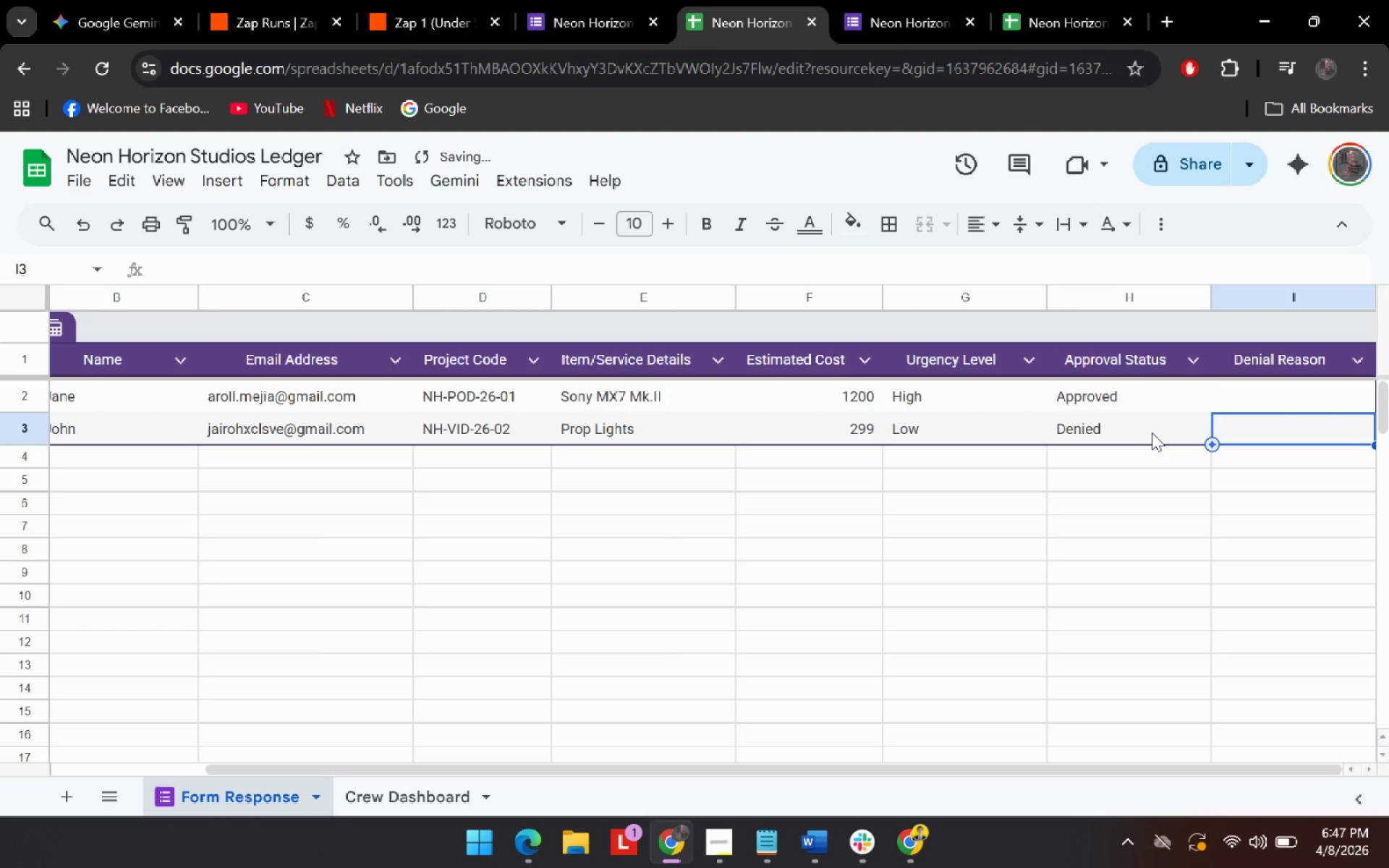 
key(Control+V)
 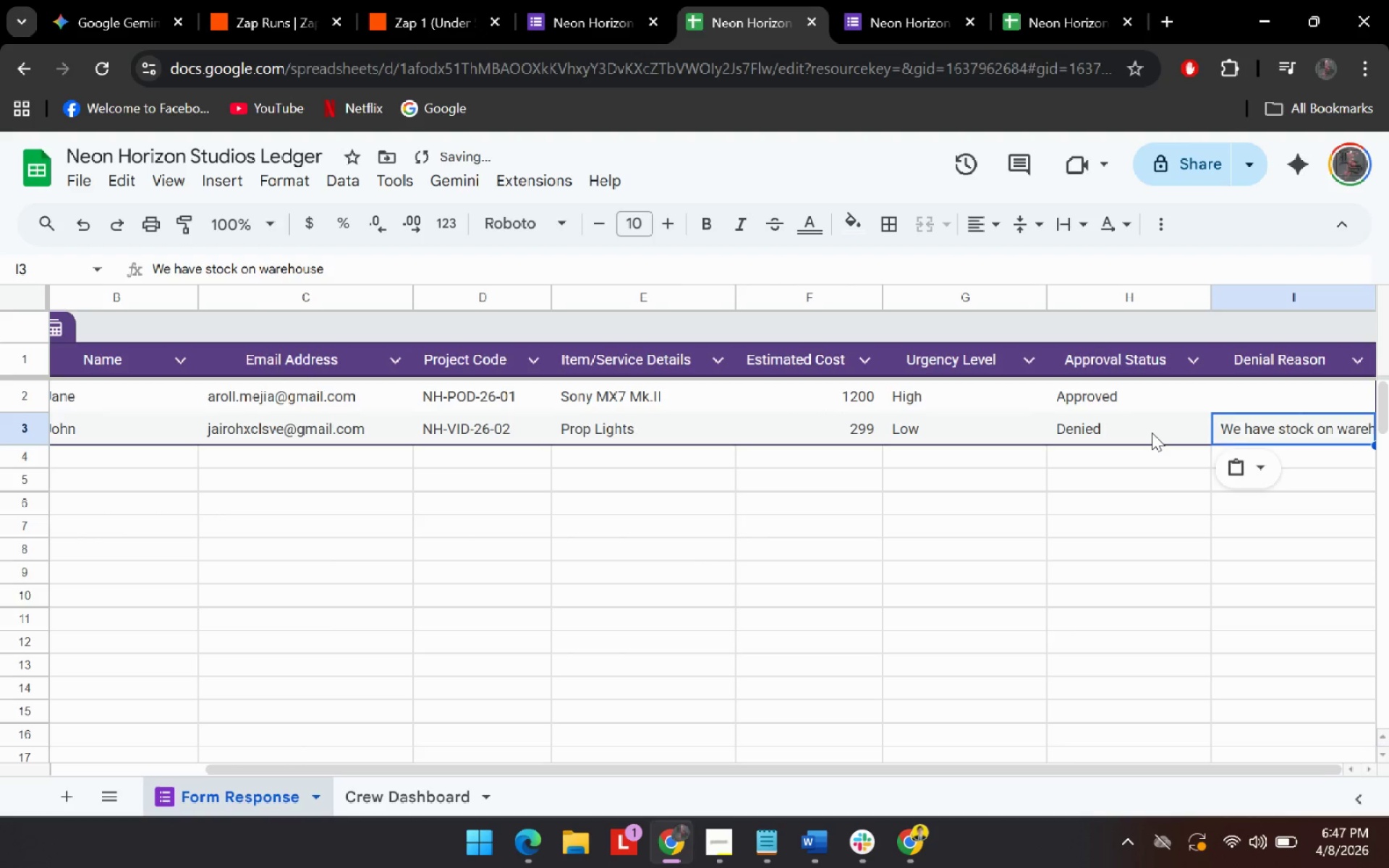 
key(Enter)
 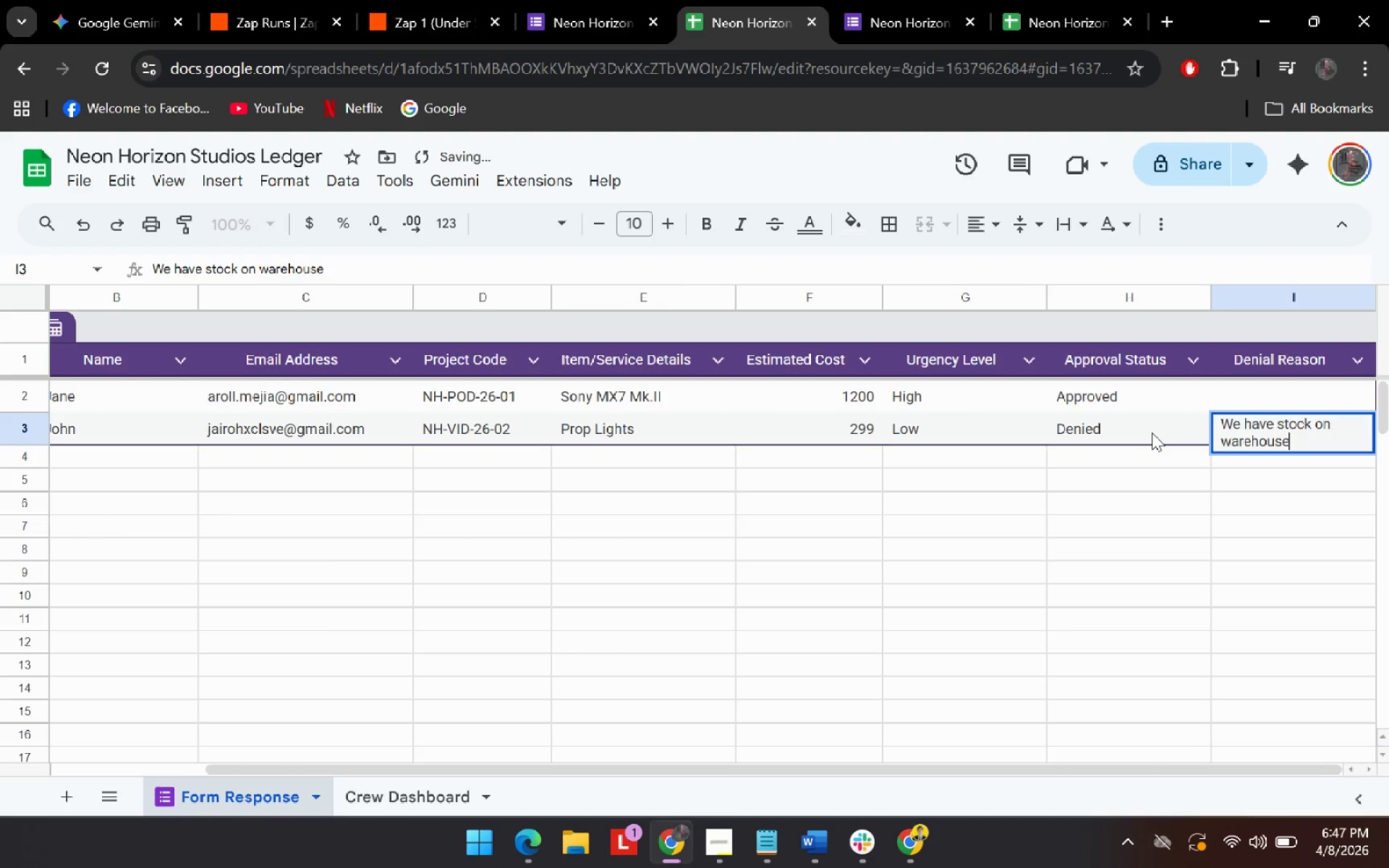 
key(Enter)
 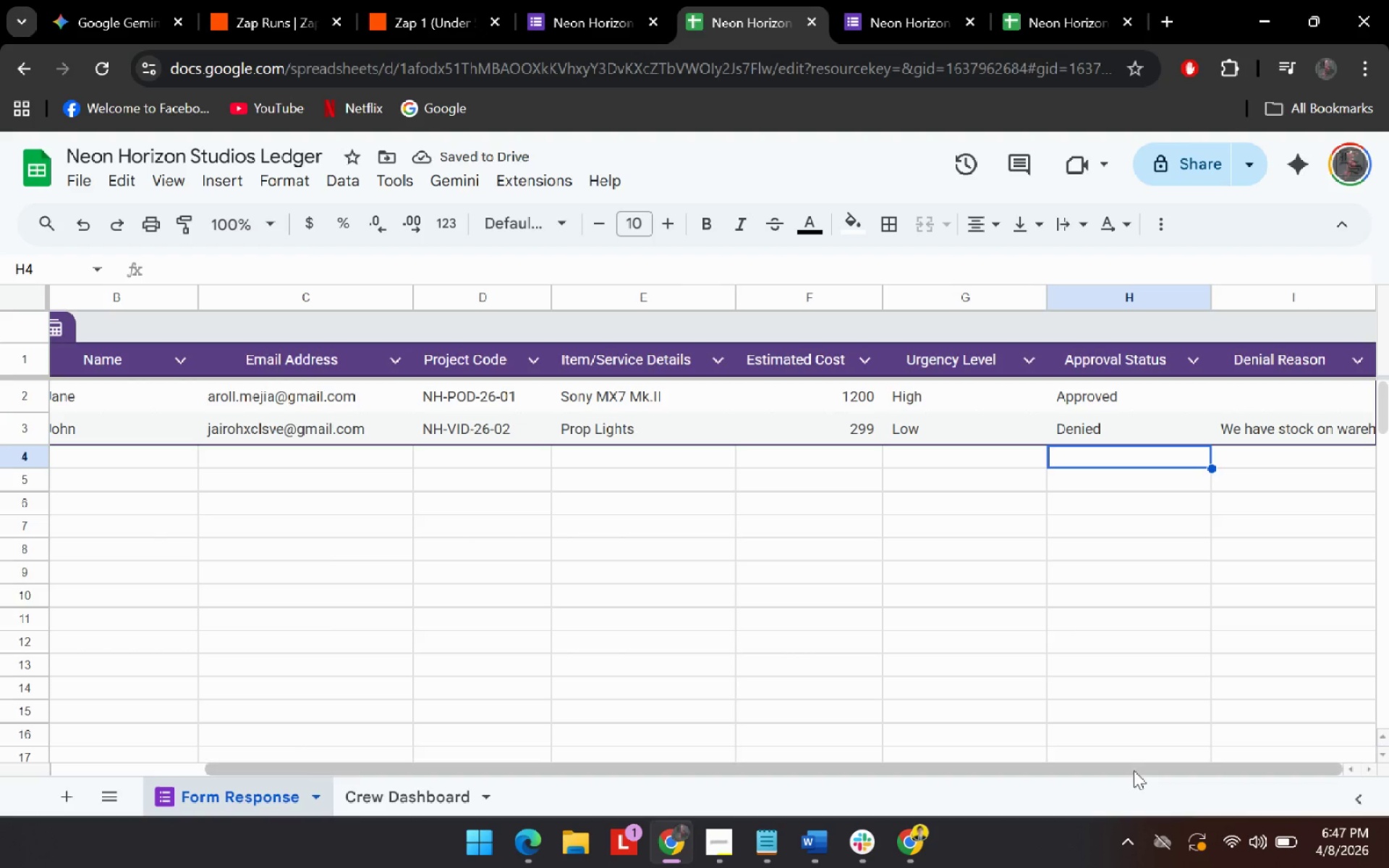 
left_click([1226, 356])
 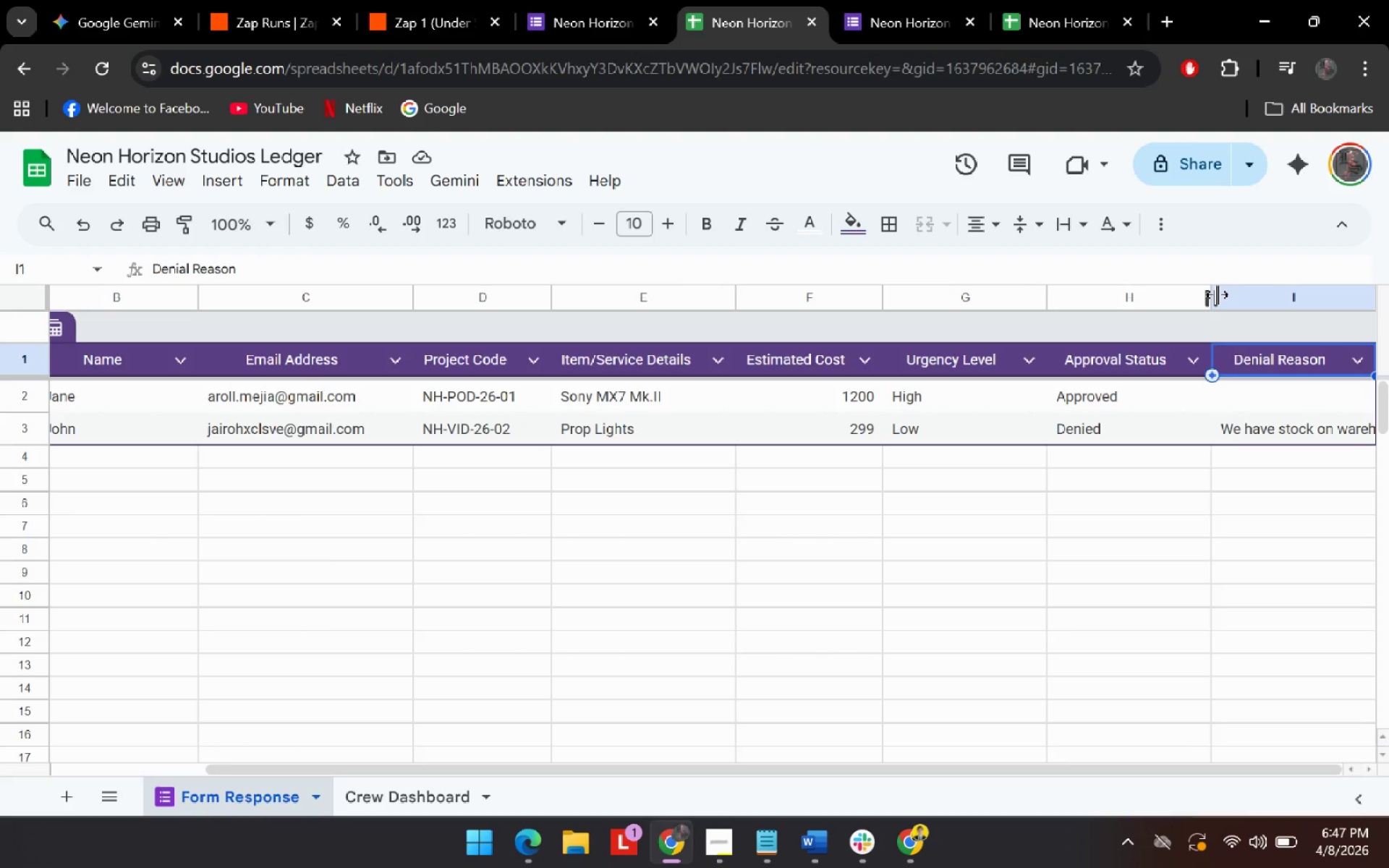 
double_click([1217, 294])
 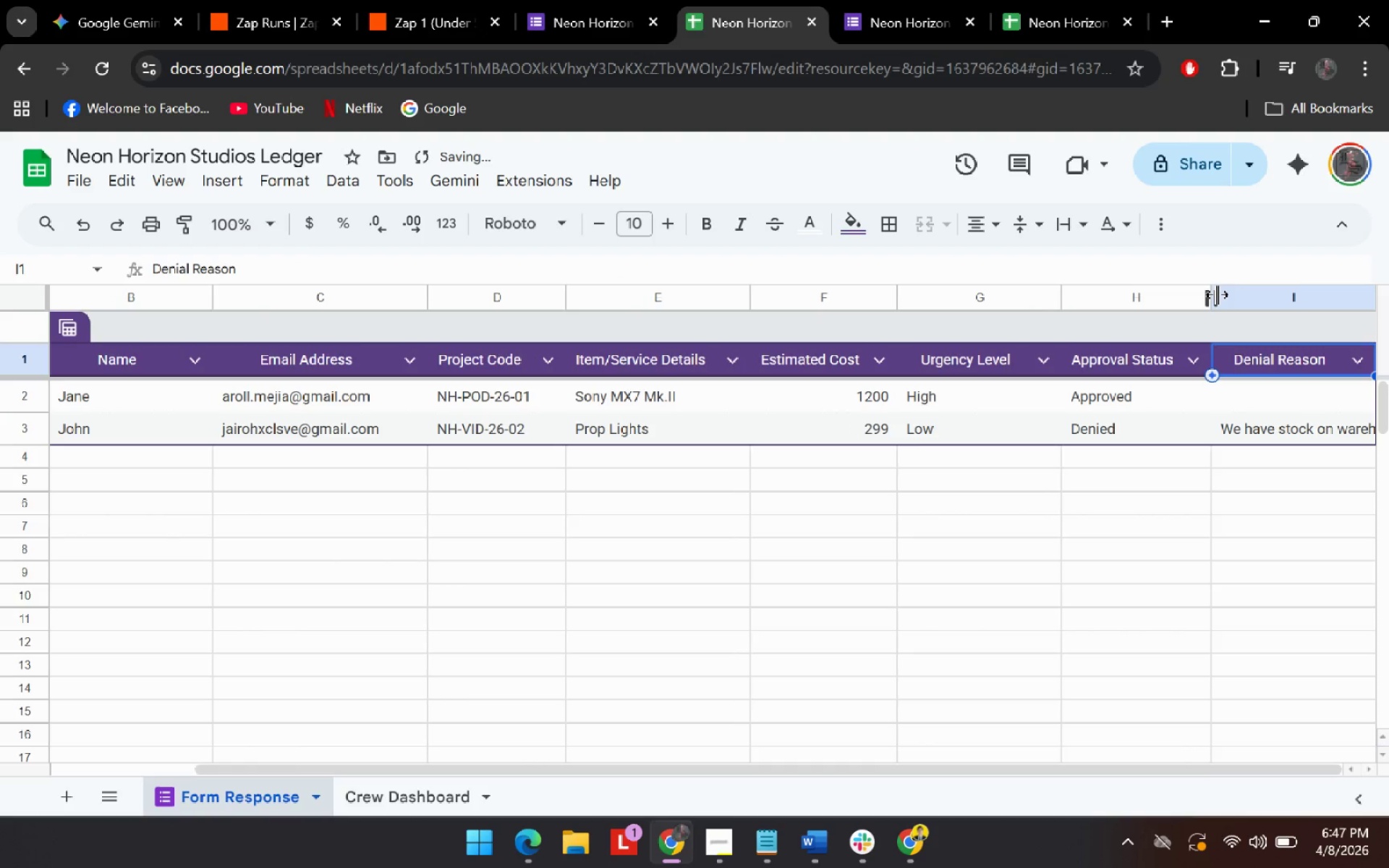 
left_click([1217, 294])
 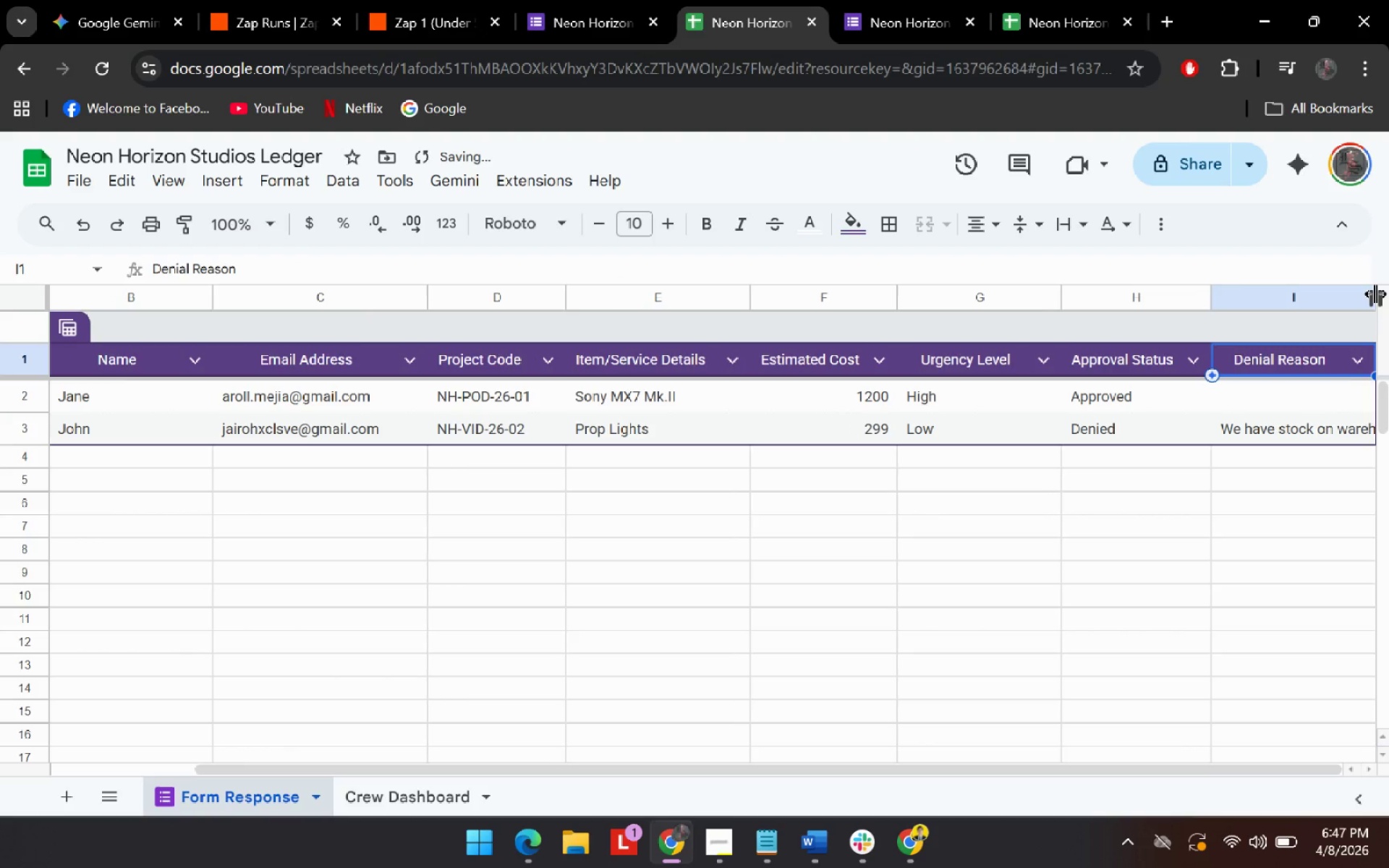 
double_click([1375, 294])
 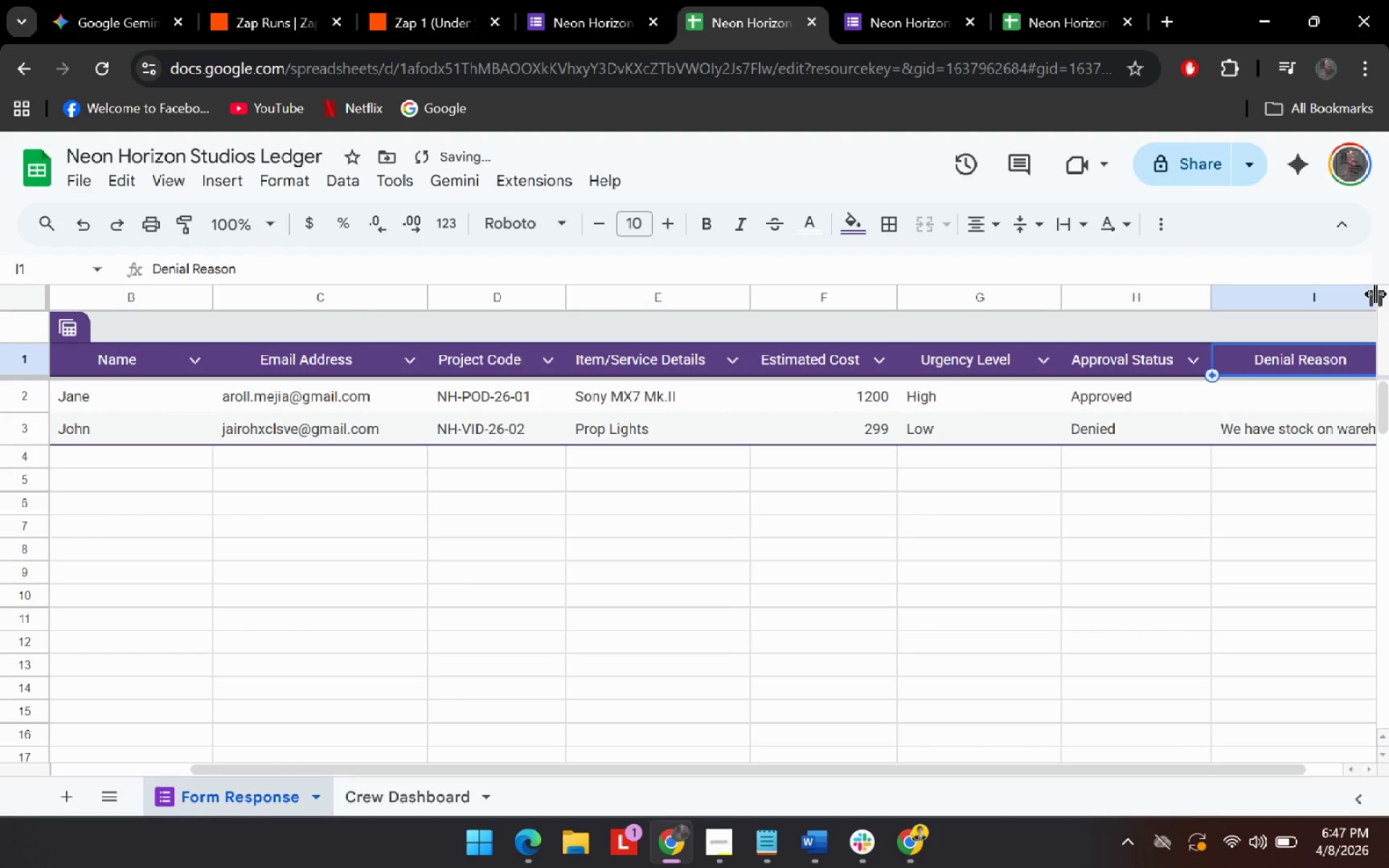 
left_click([1375, 294])
 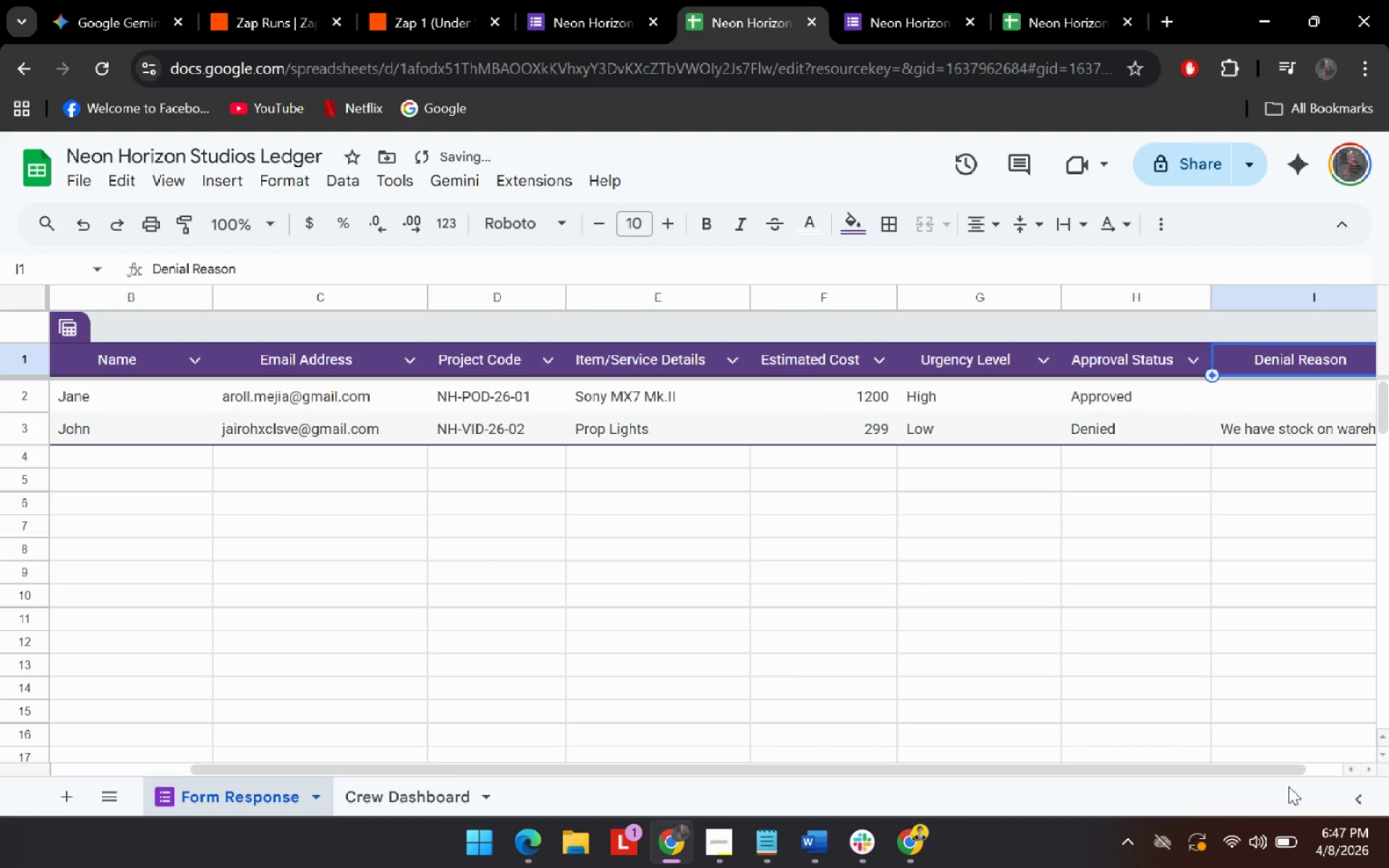 
left_click_drag(start_coordinate=[1288, 773], to_coordinate=[1388, 746])
 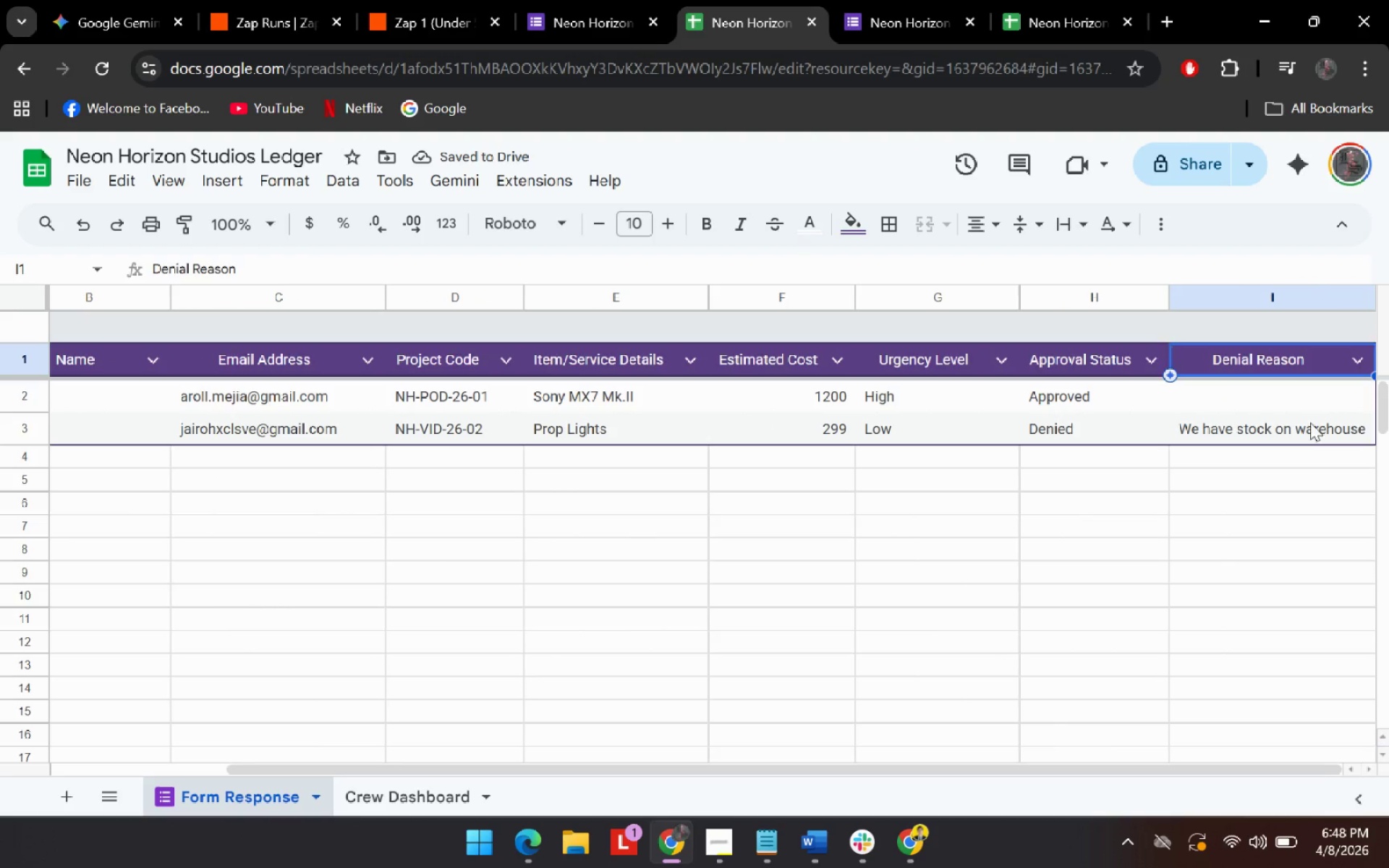 
left_click([1299, 433])
 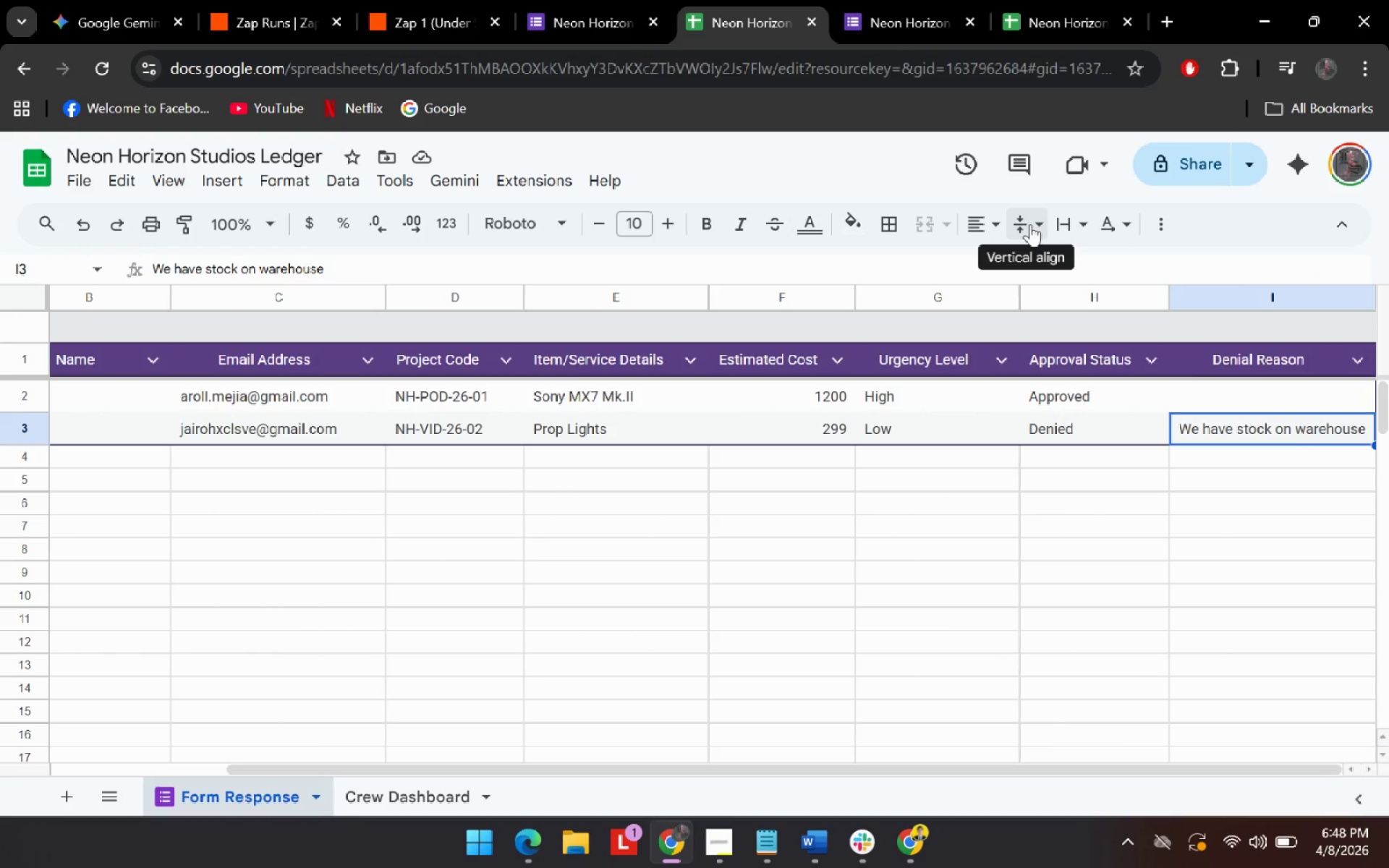 
left_click([1083, 223])
 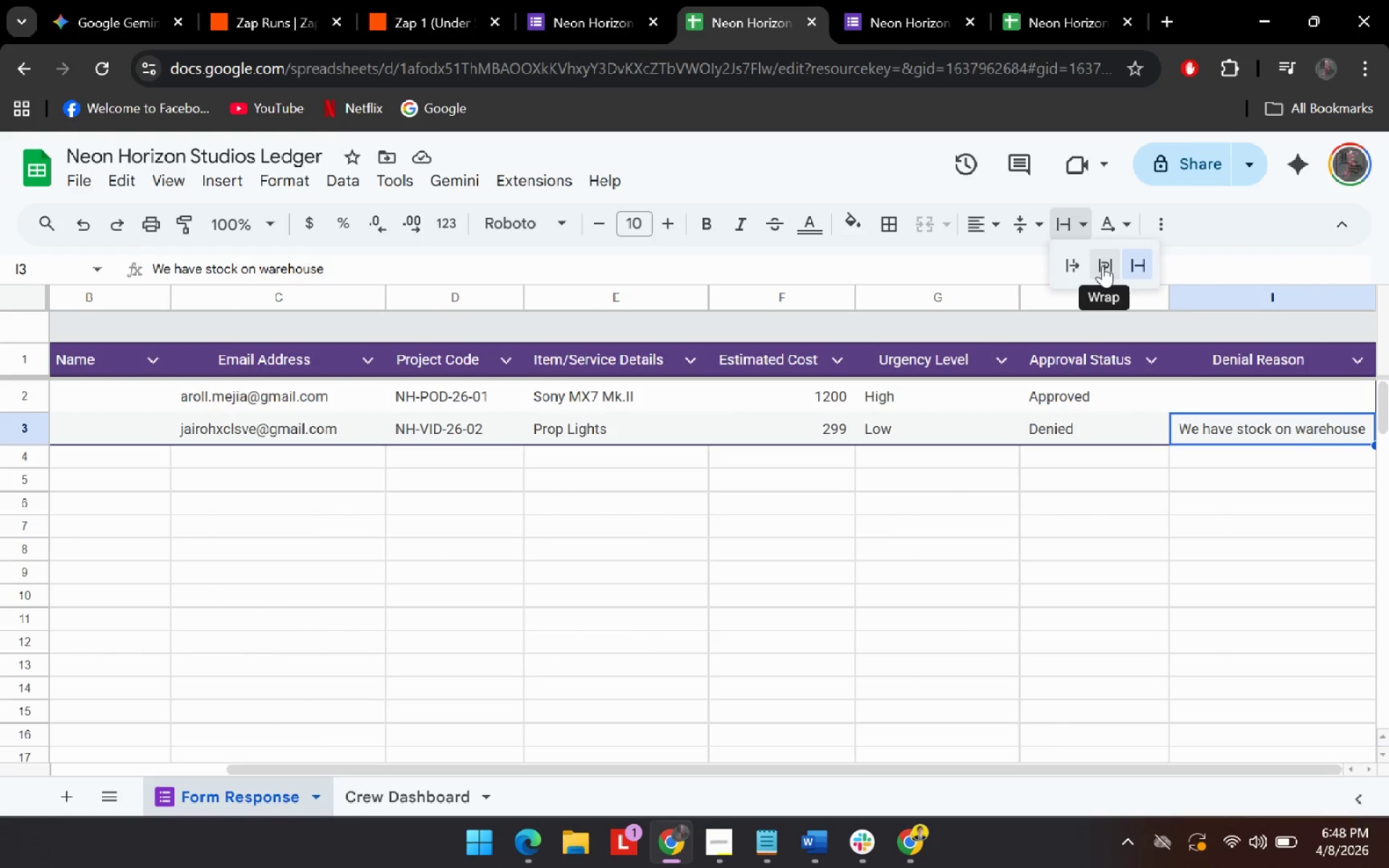 
left_click([1110, 263])
 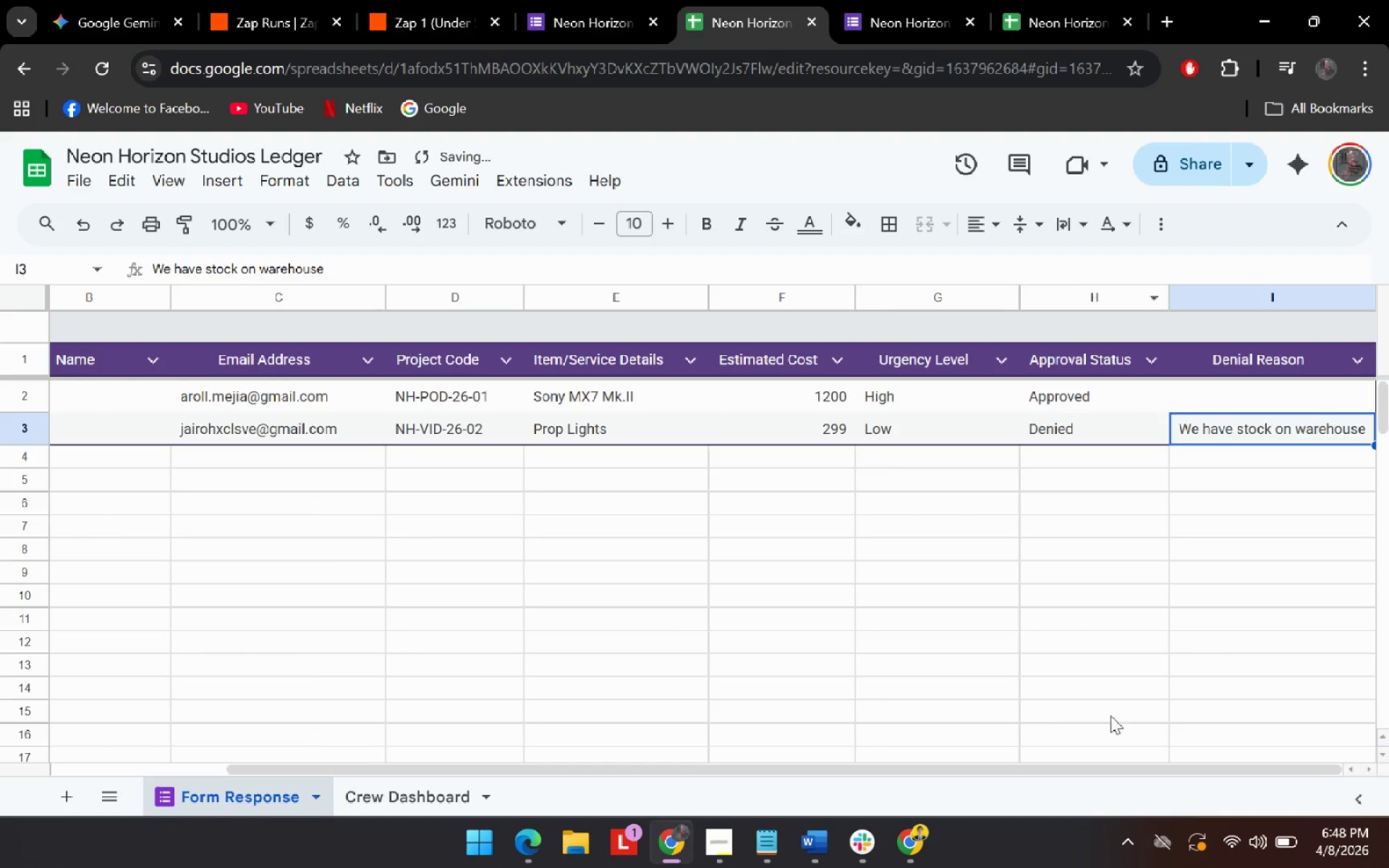 
left_click([1054, 641])
 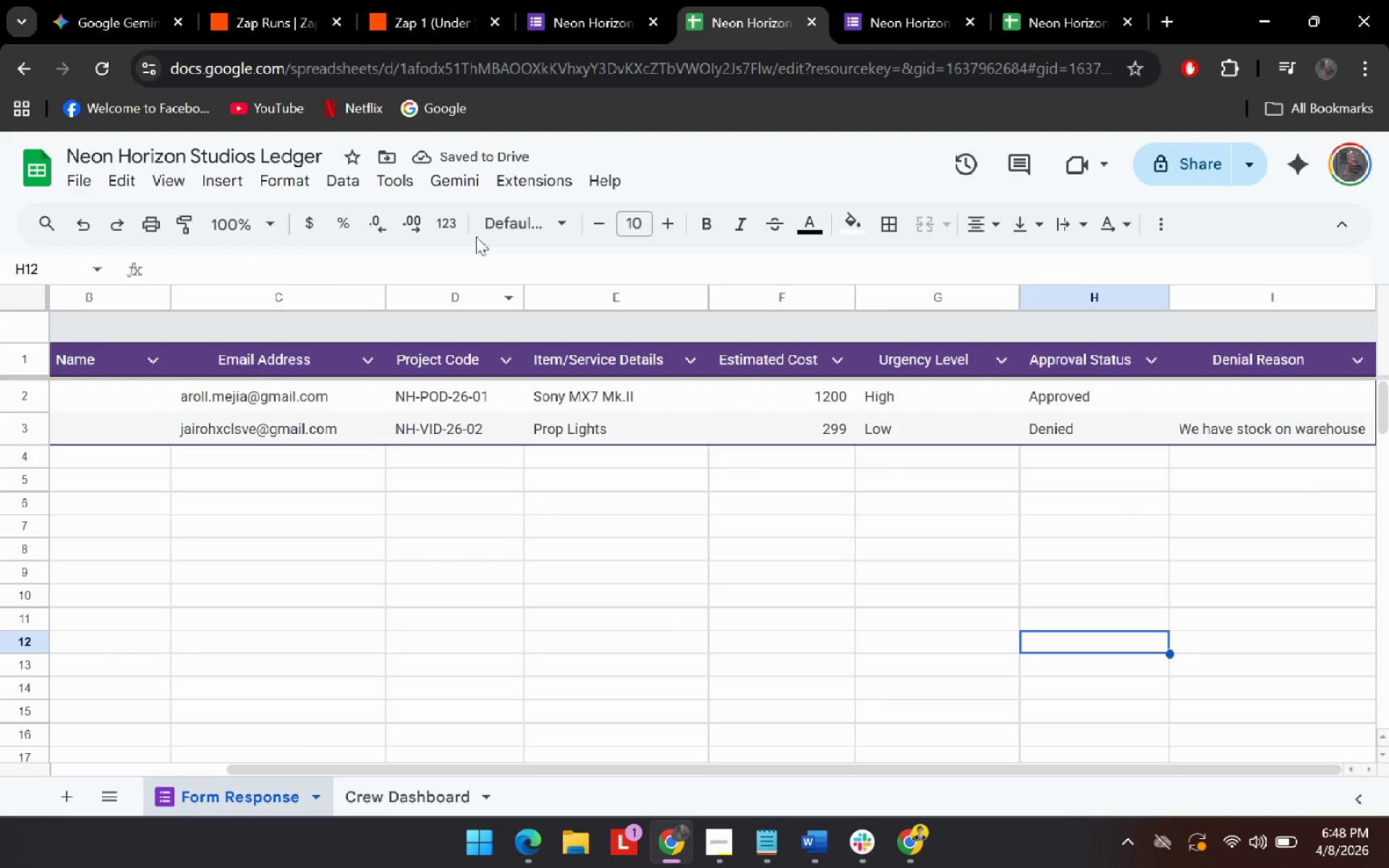 
left_click([944, 0])
 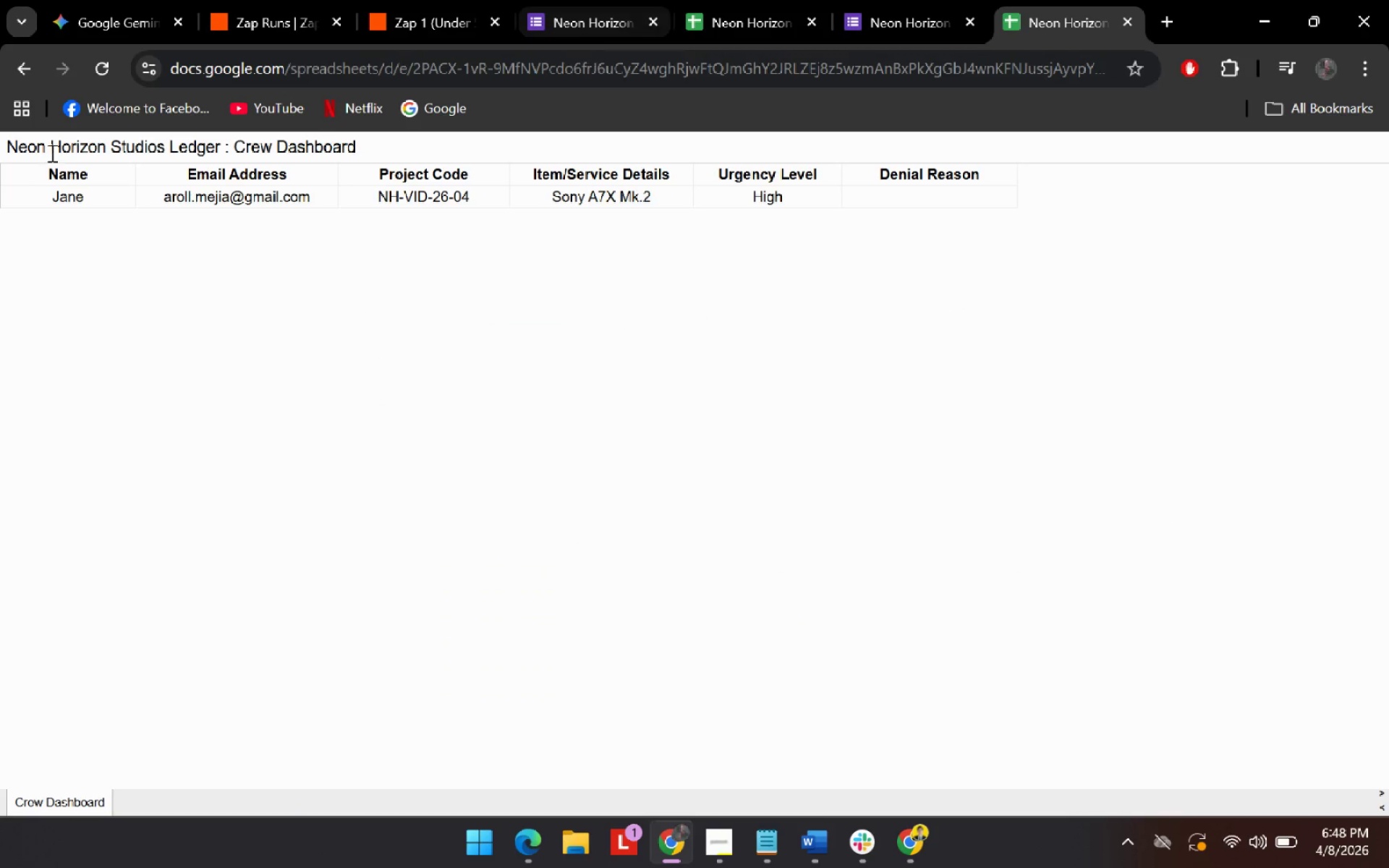 
left_click([106, 68])
 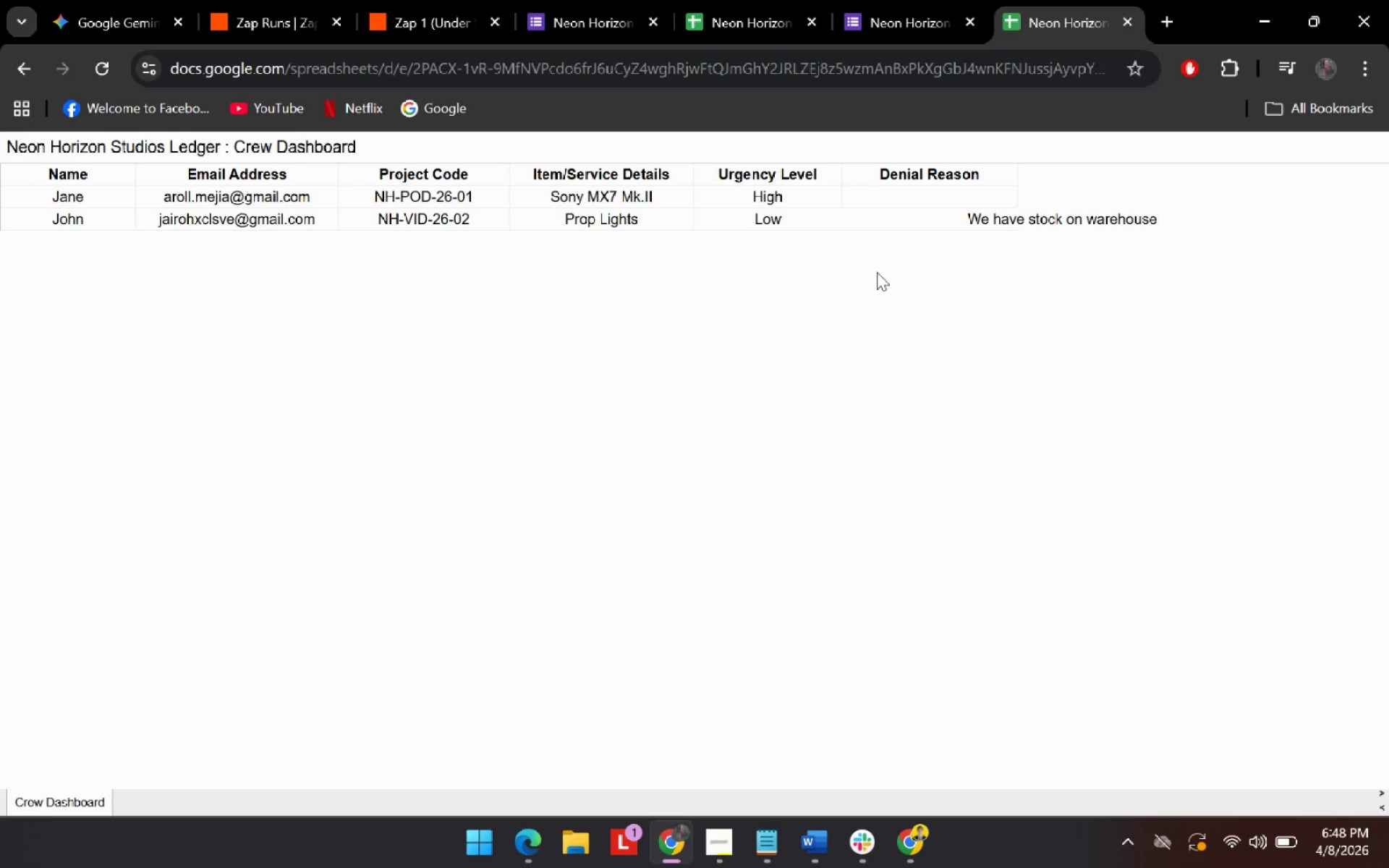 
wait(10.0)
 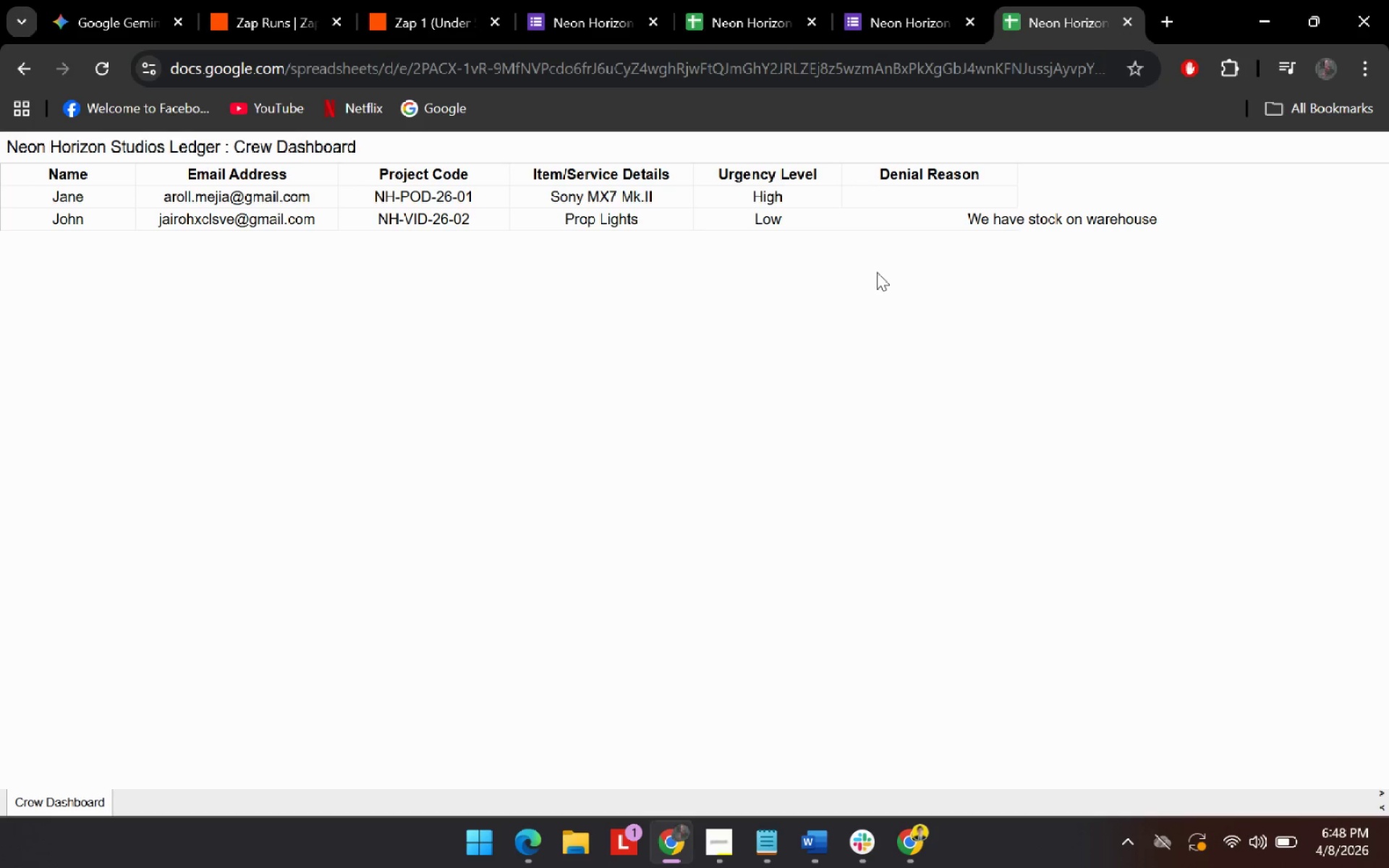 
left_click([914, 18])
 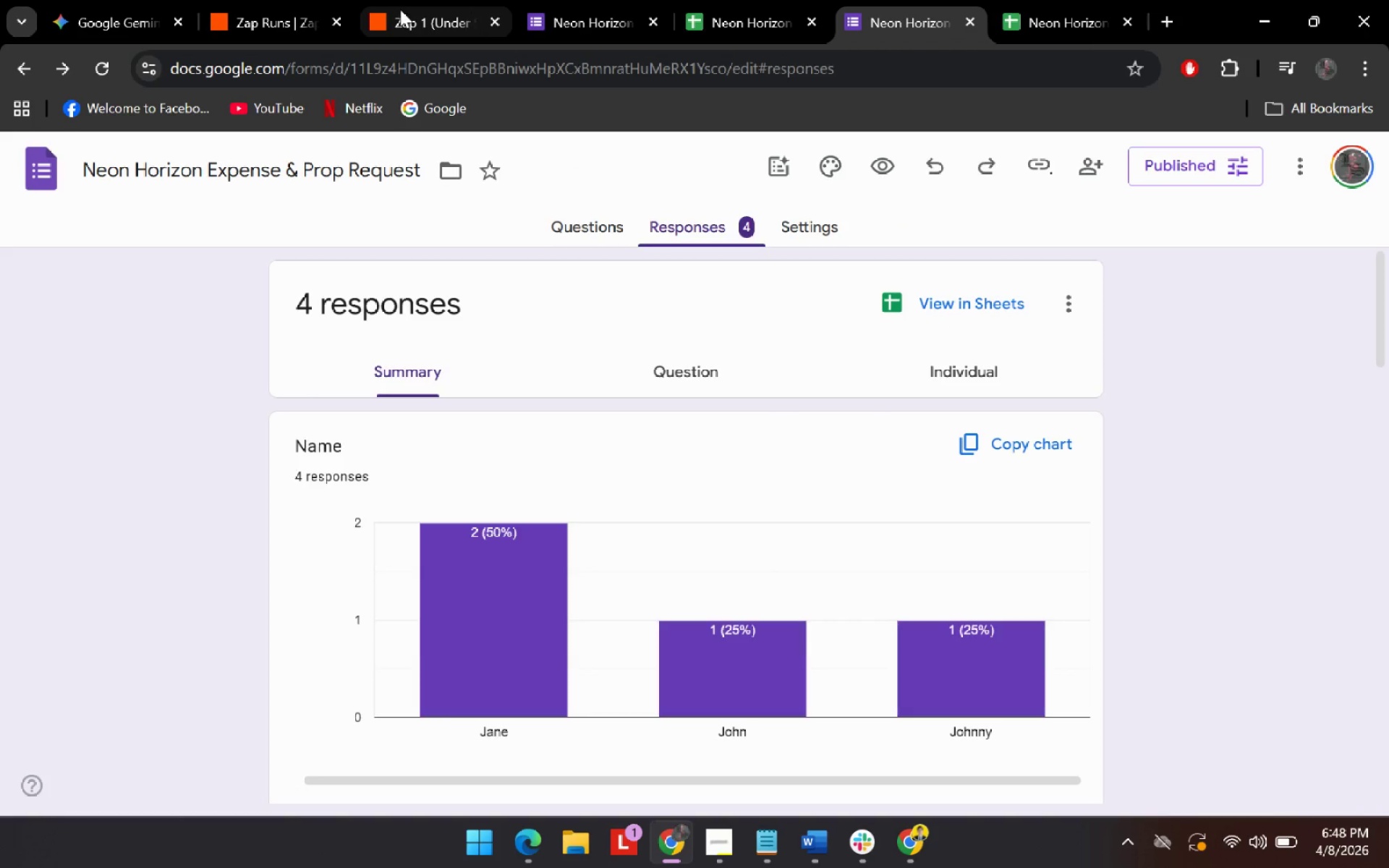 
left_click([752, 4])
 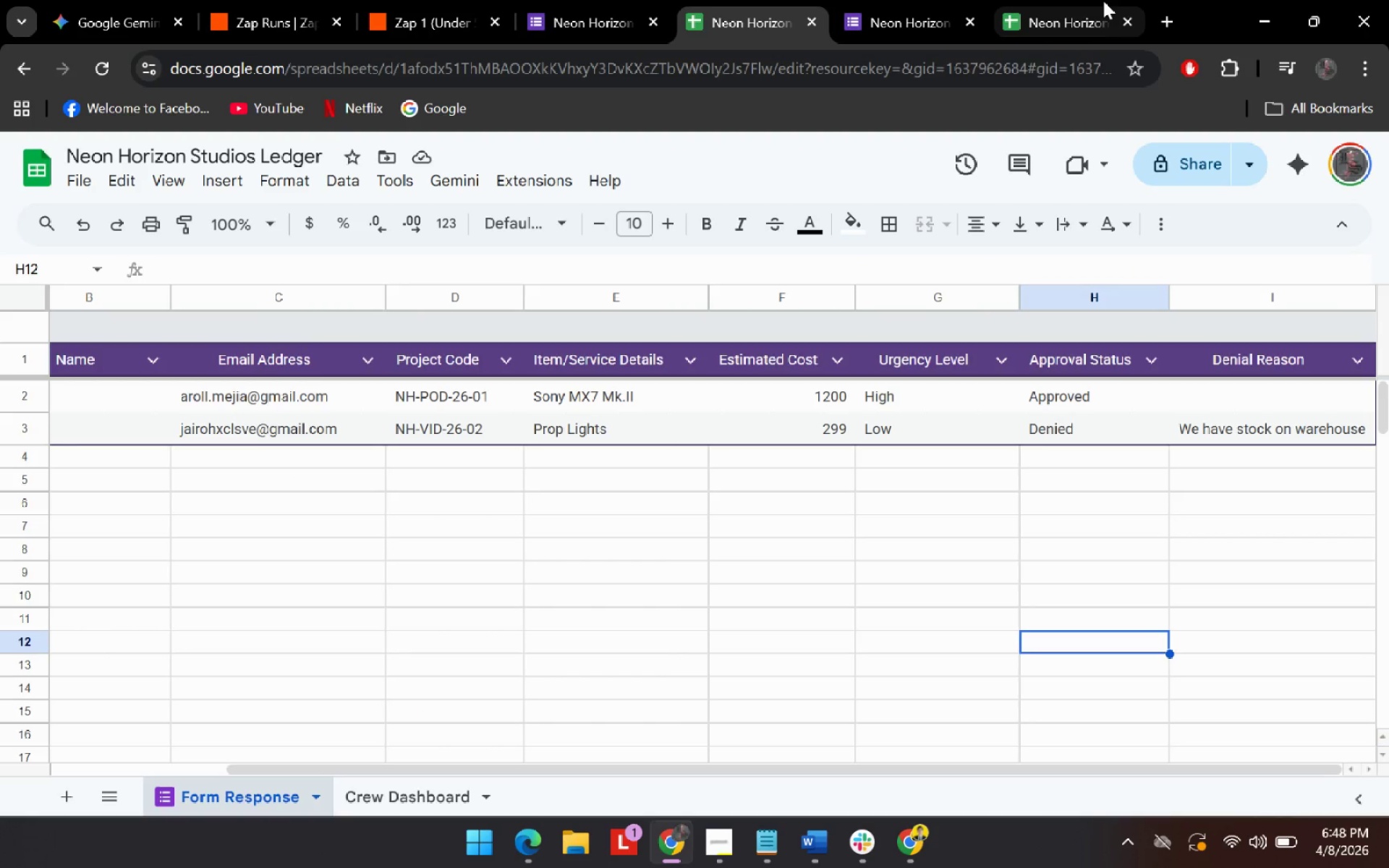 
mouse_move([1079, 25])
 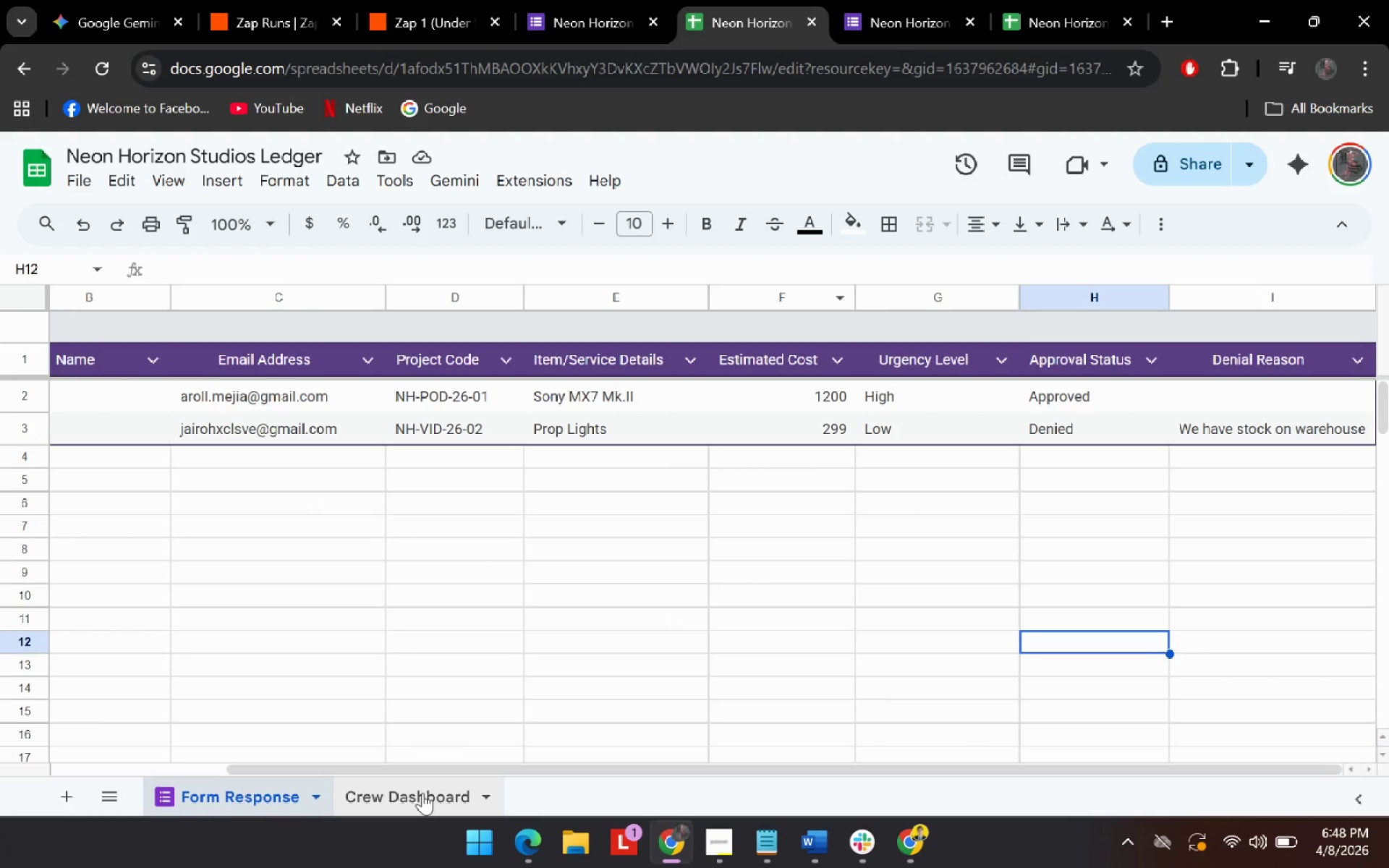 
left_click([422, 793])
 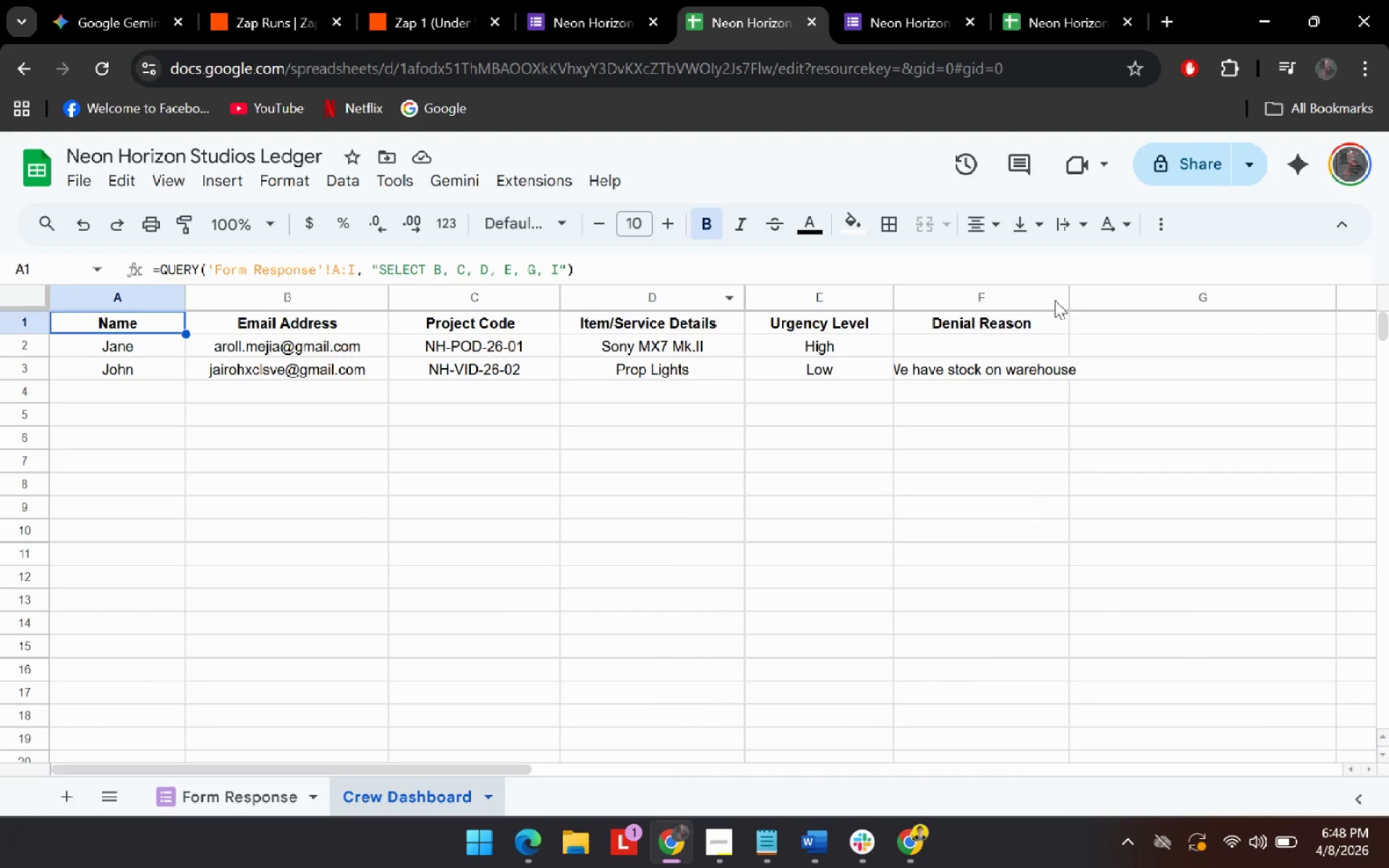 
double_click([1068, 300])
 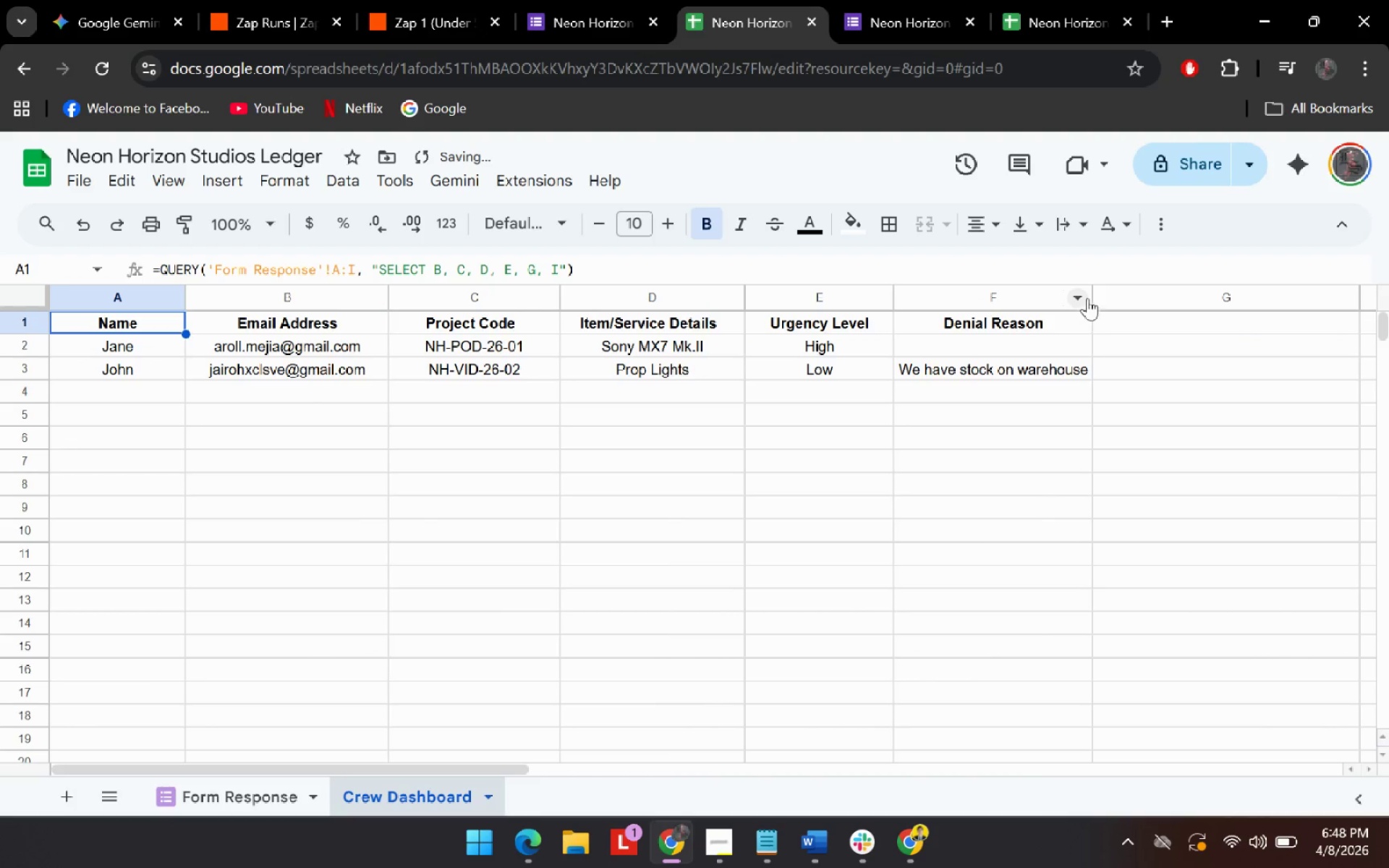 
left_click_drag(start_coordinate=[1089, 298], to_coordinate=[1113, 300])
 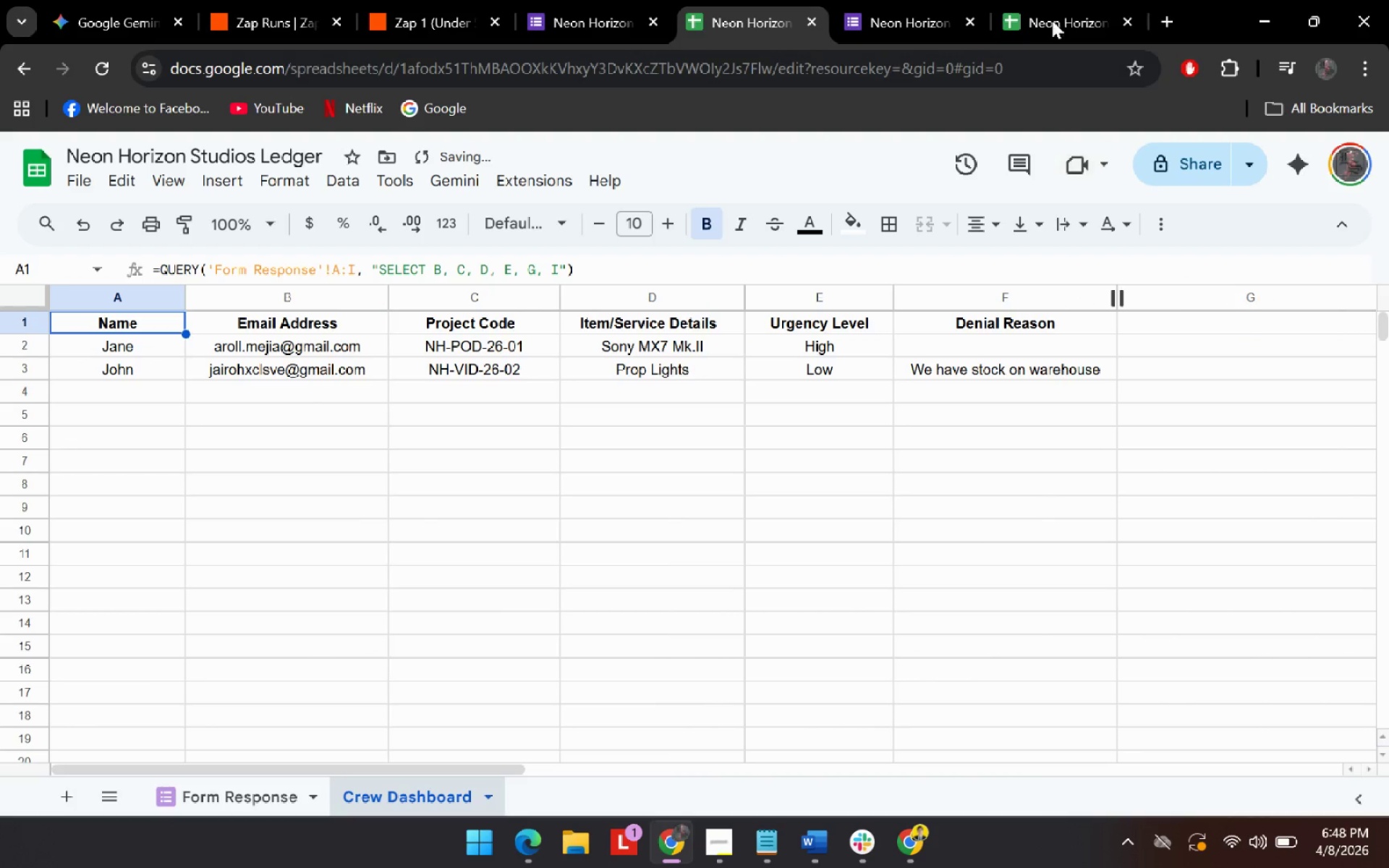 
left_click([1050, 0])
 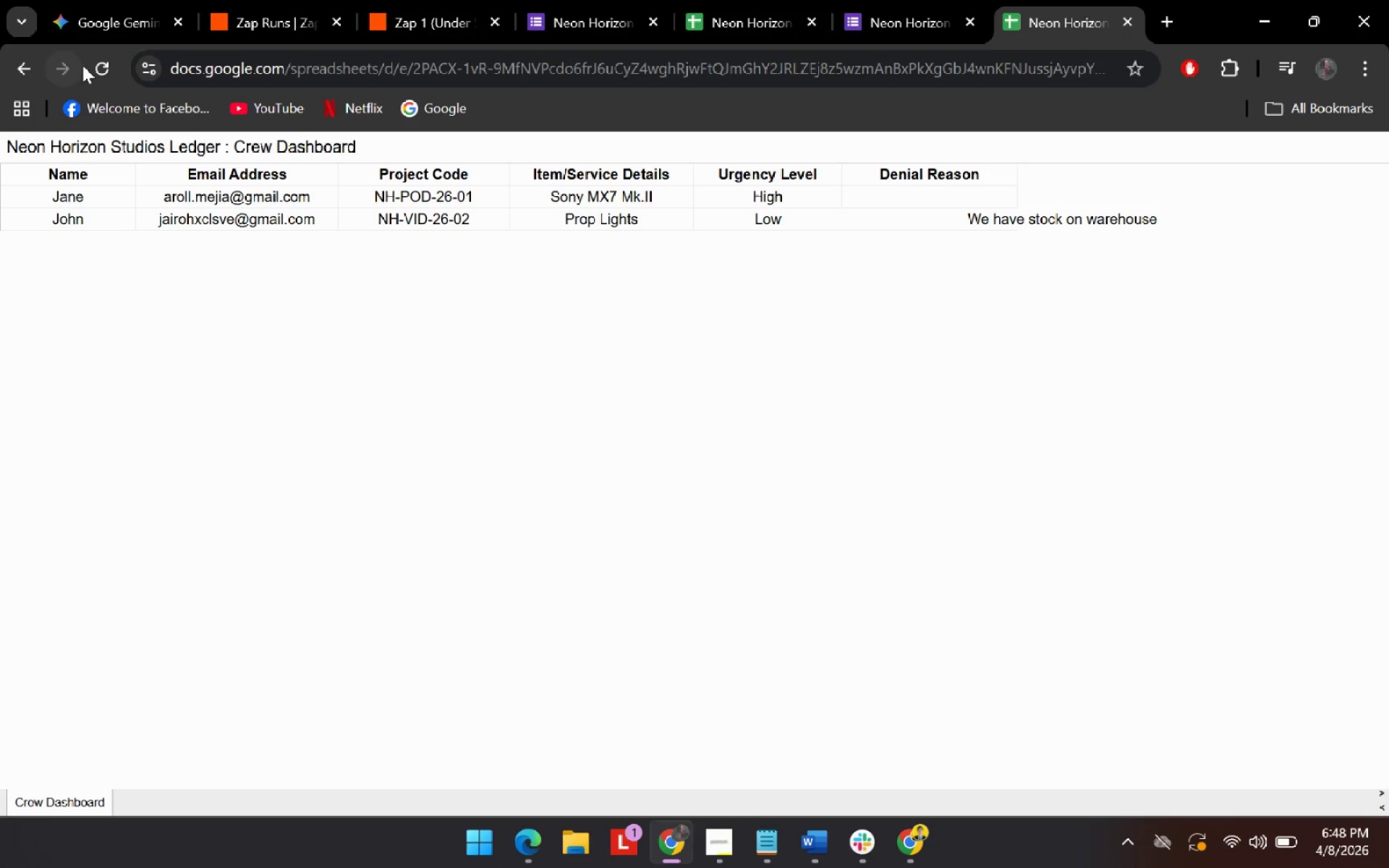 
left_click([94, 77])
 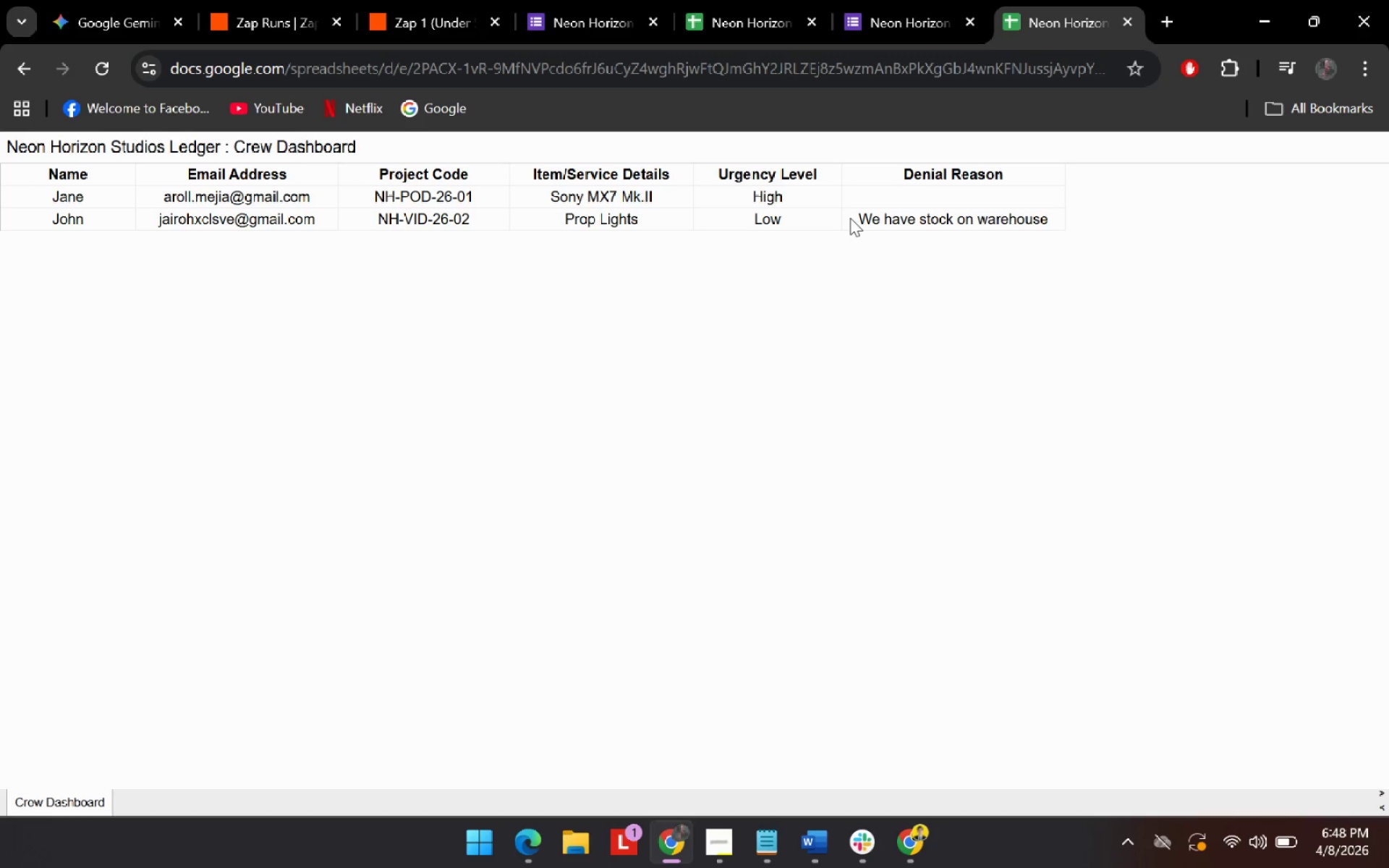 
wait(8.42)
 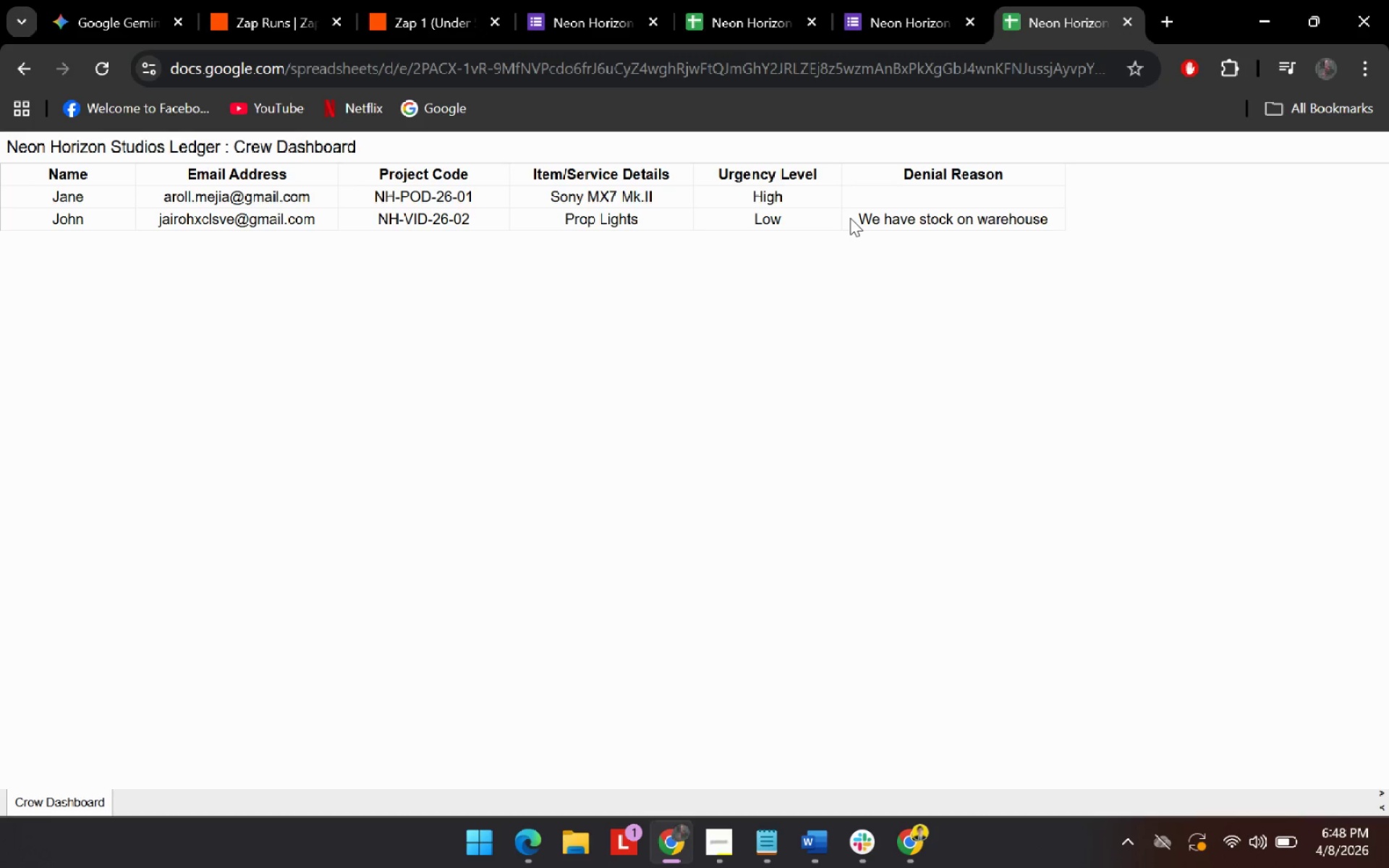 
left_click([602, 11])
 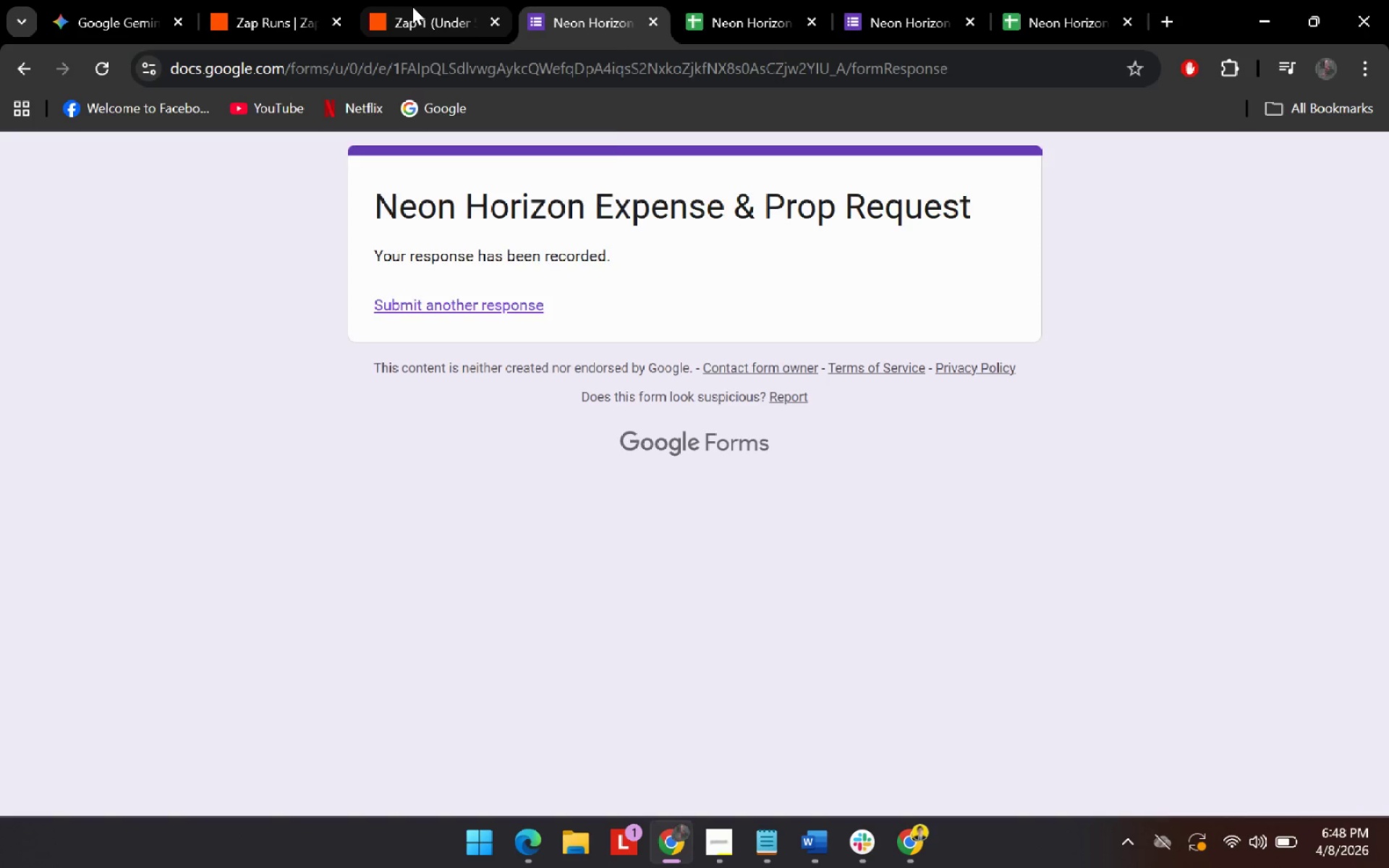 
key(Alt+AltLeft)
 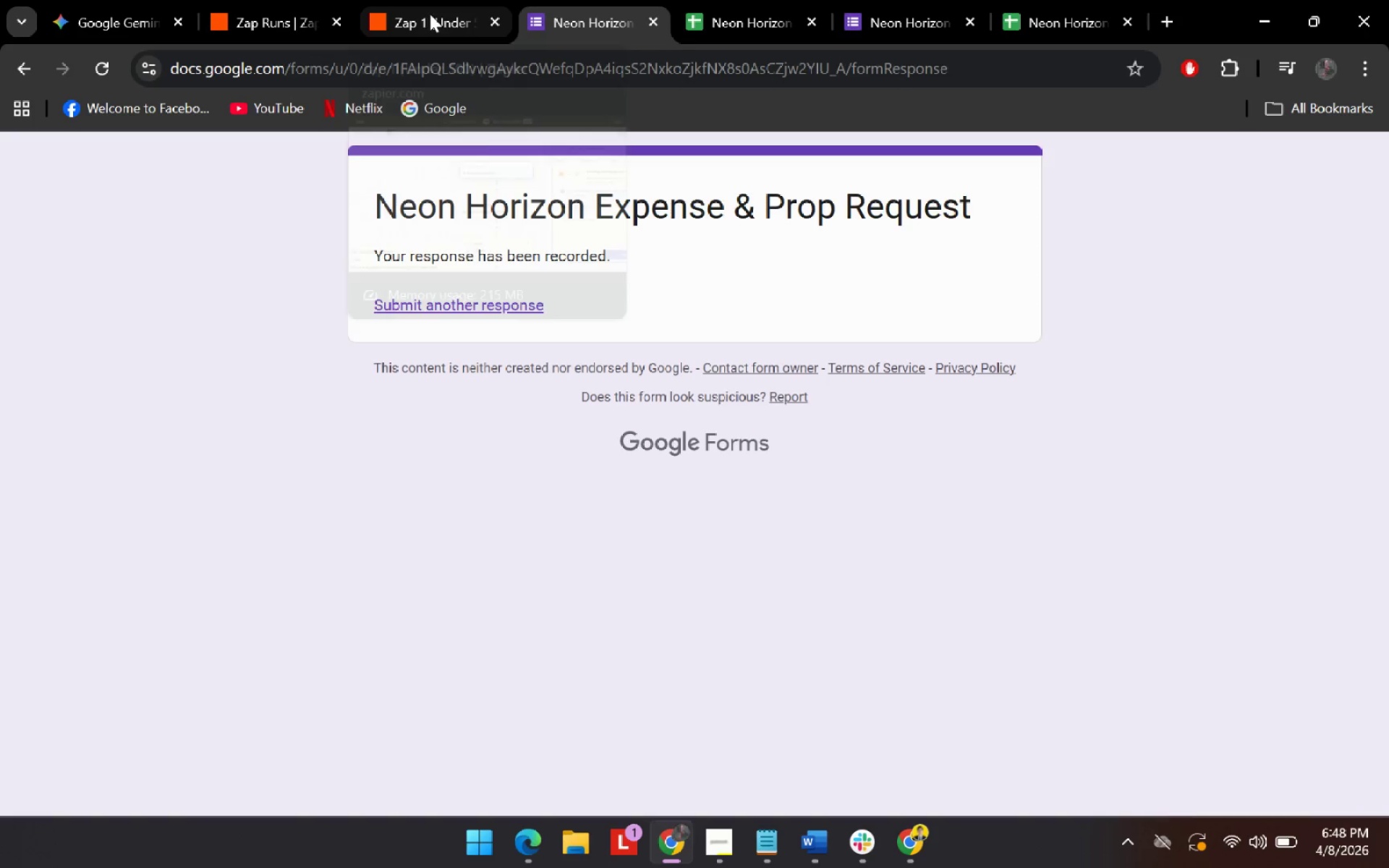 
key(Alt+Tab)
 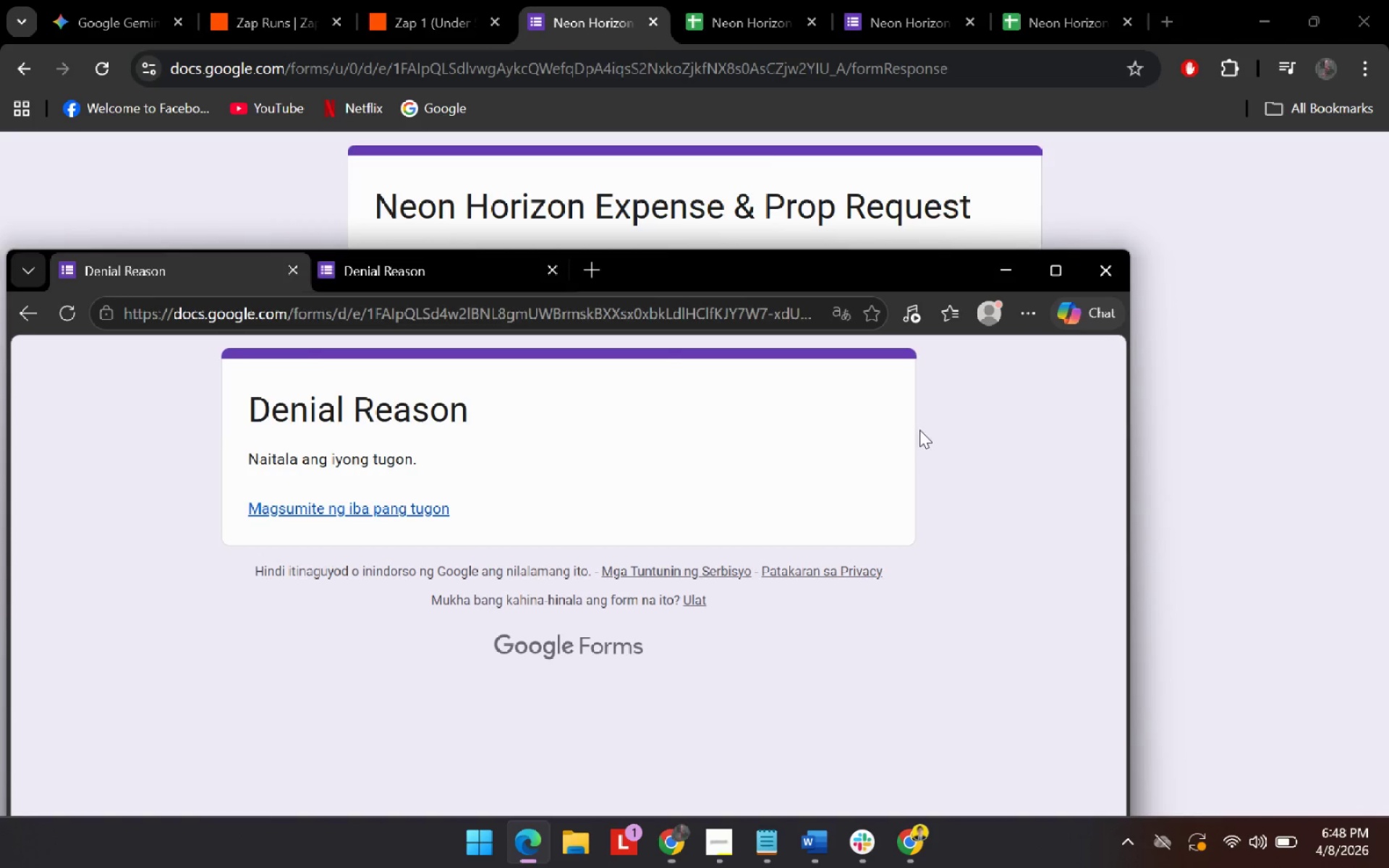 
key(Alt+AltLeft)
 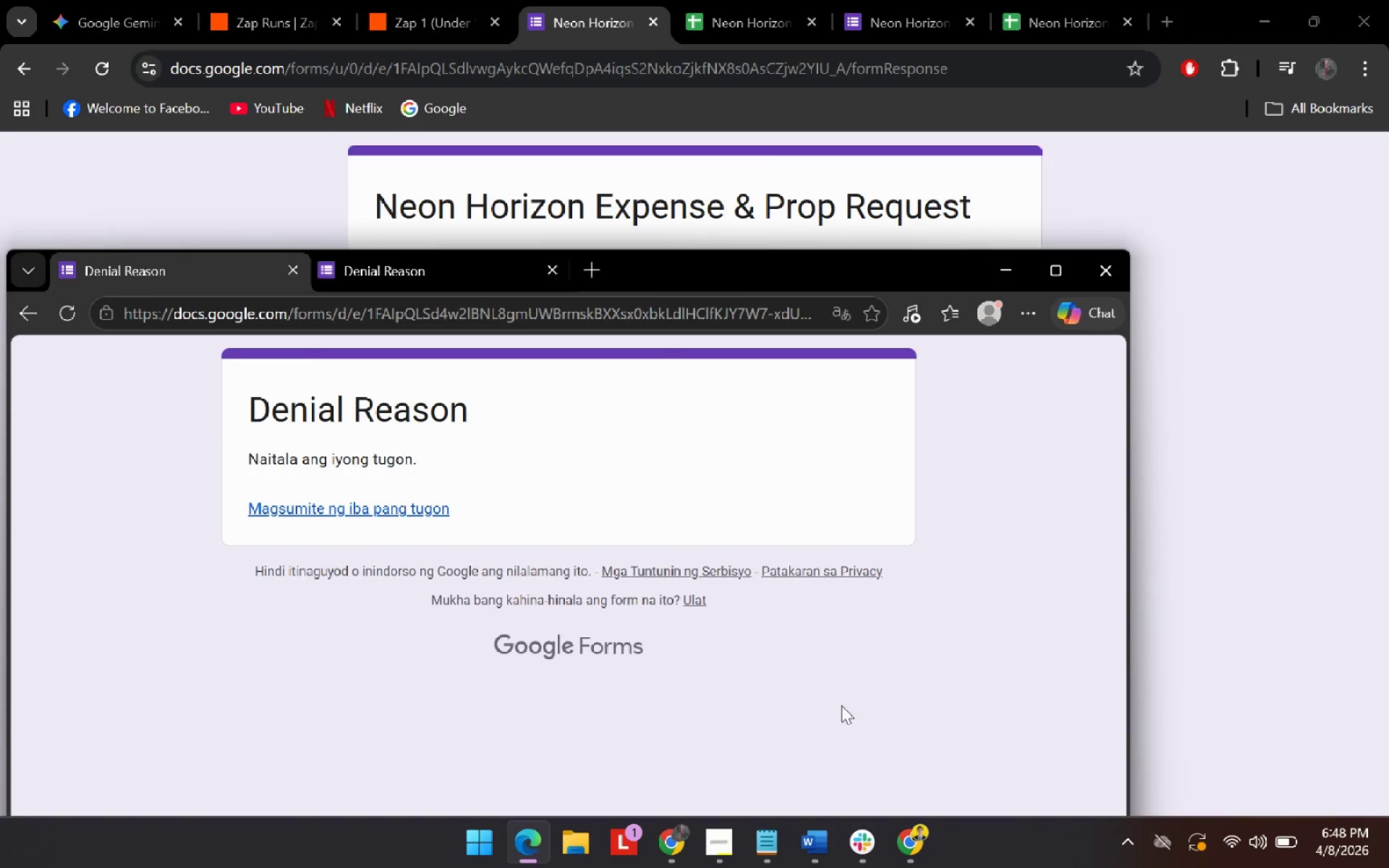 
key(Alt+Tab)
 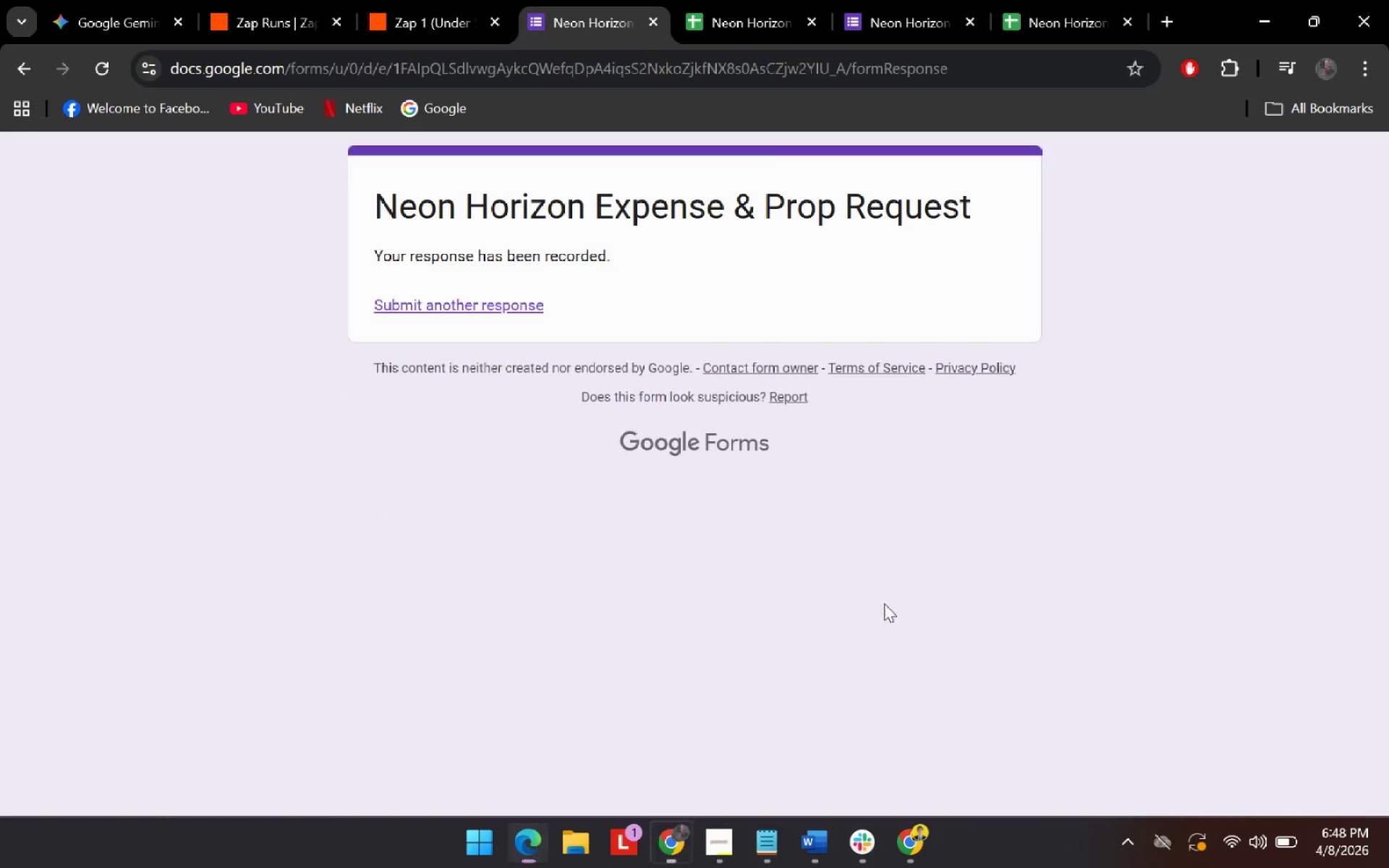 
key(Alt+AltLeft)
 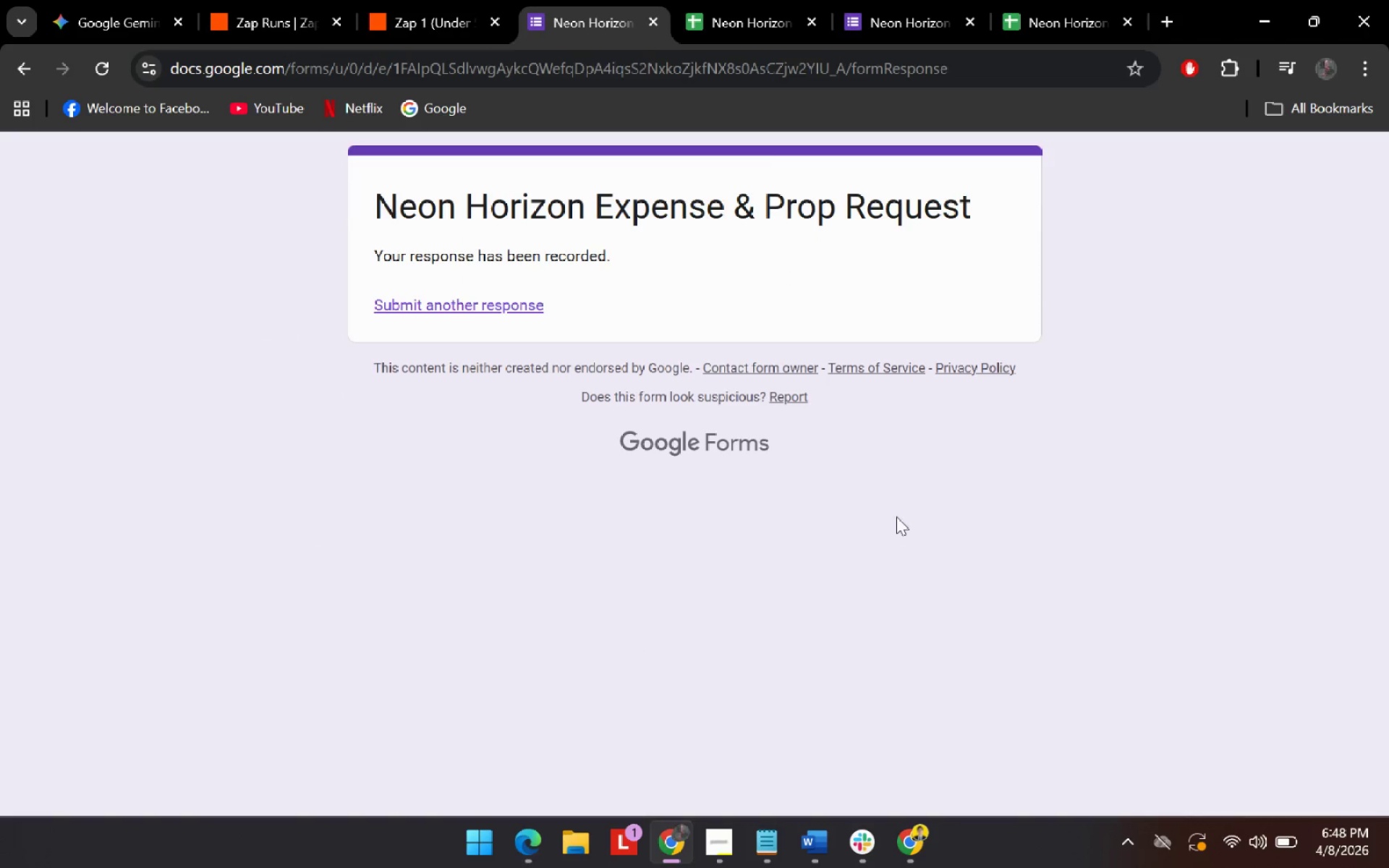 
key(Alt+Tab)
 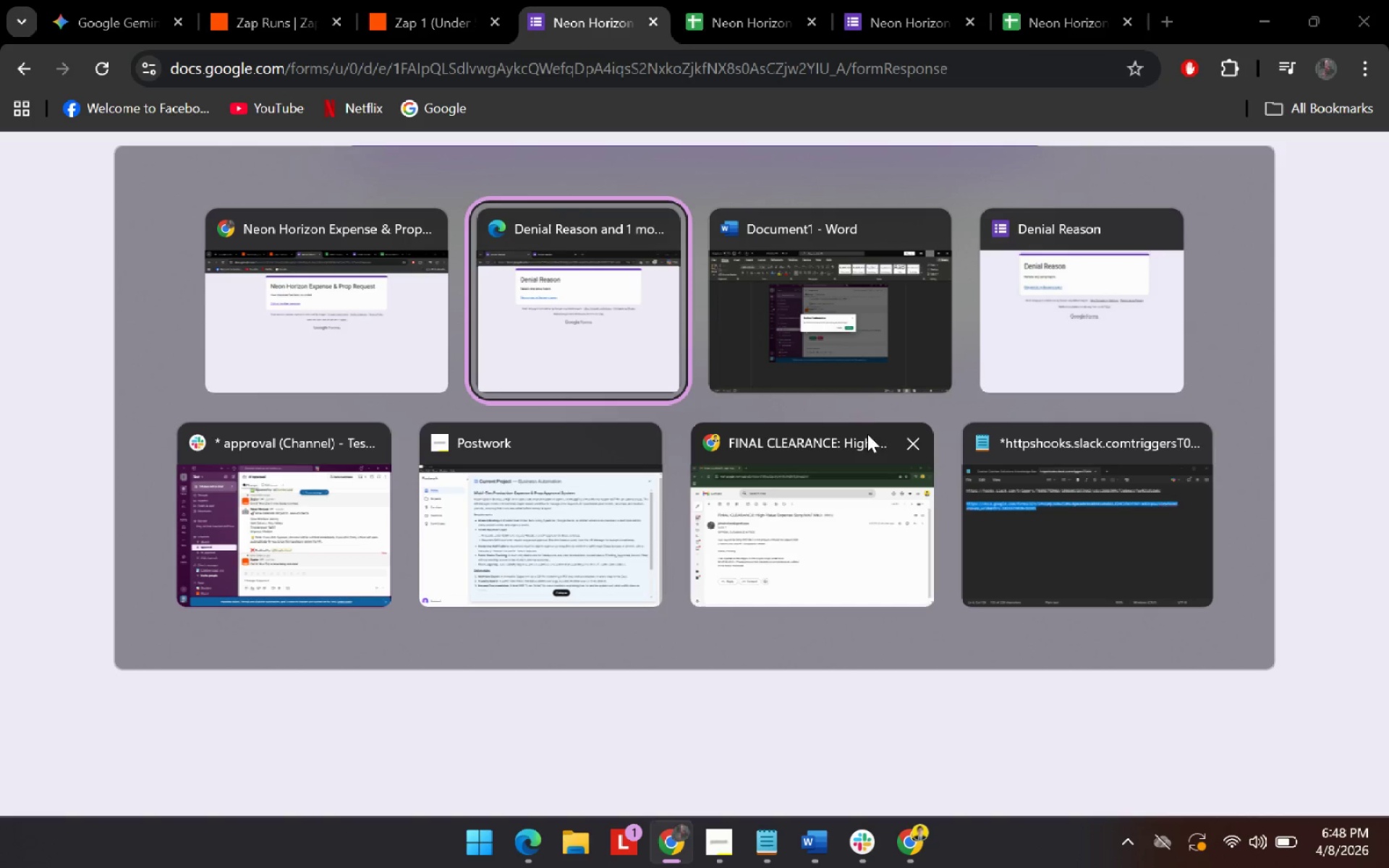 
key(Alt+AltLeft)
 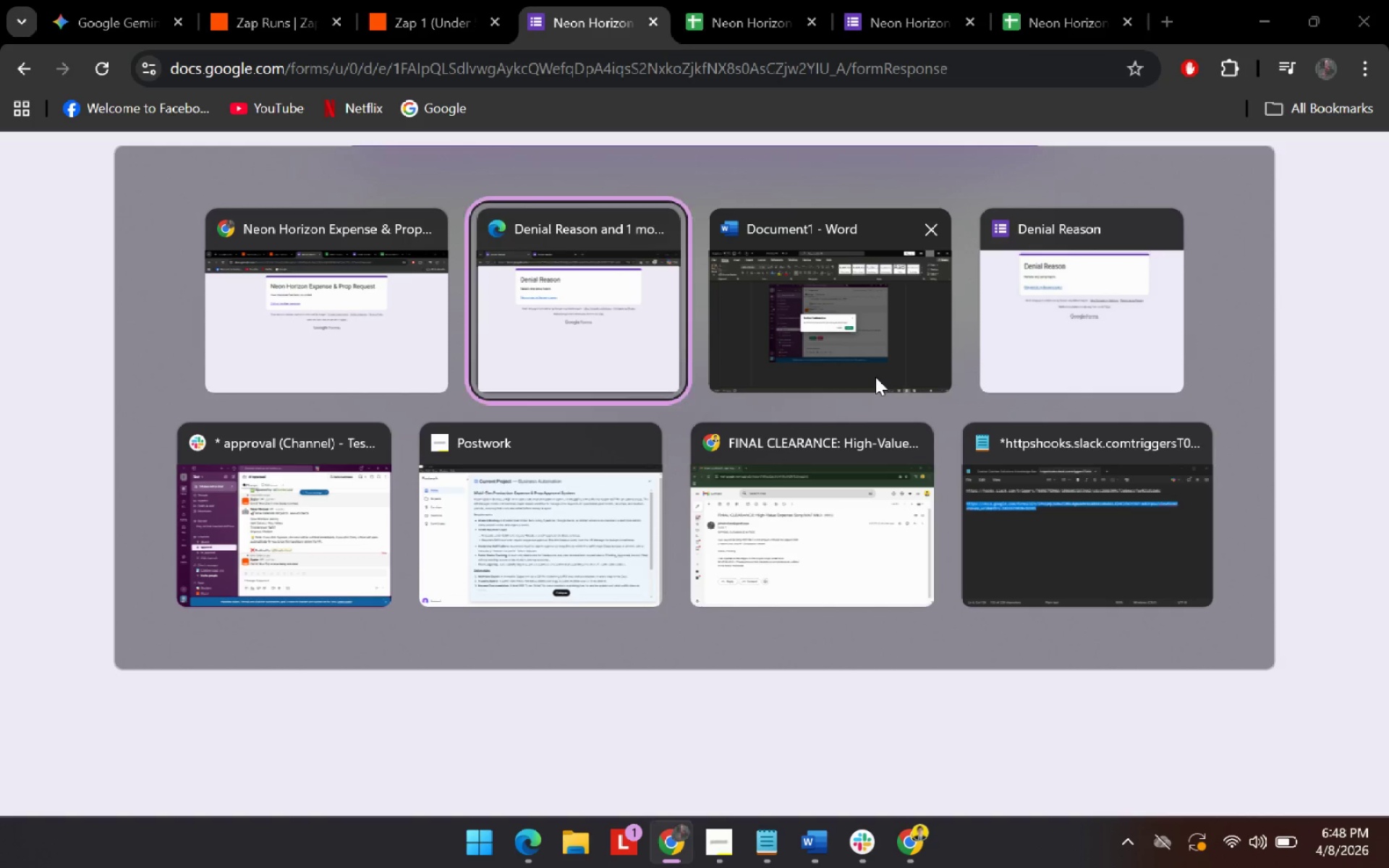 
key(Alt+Tab)
 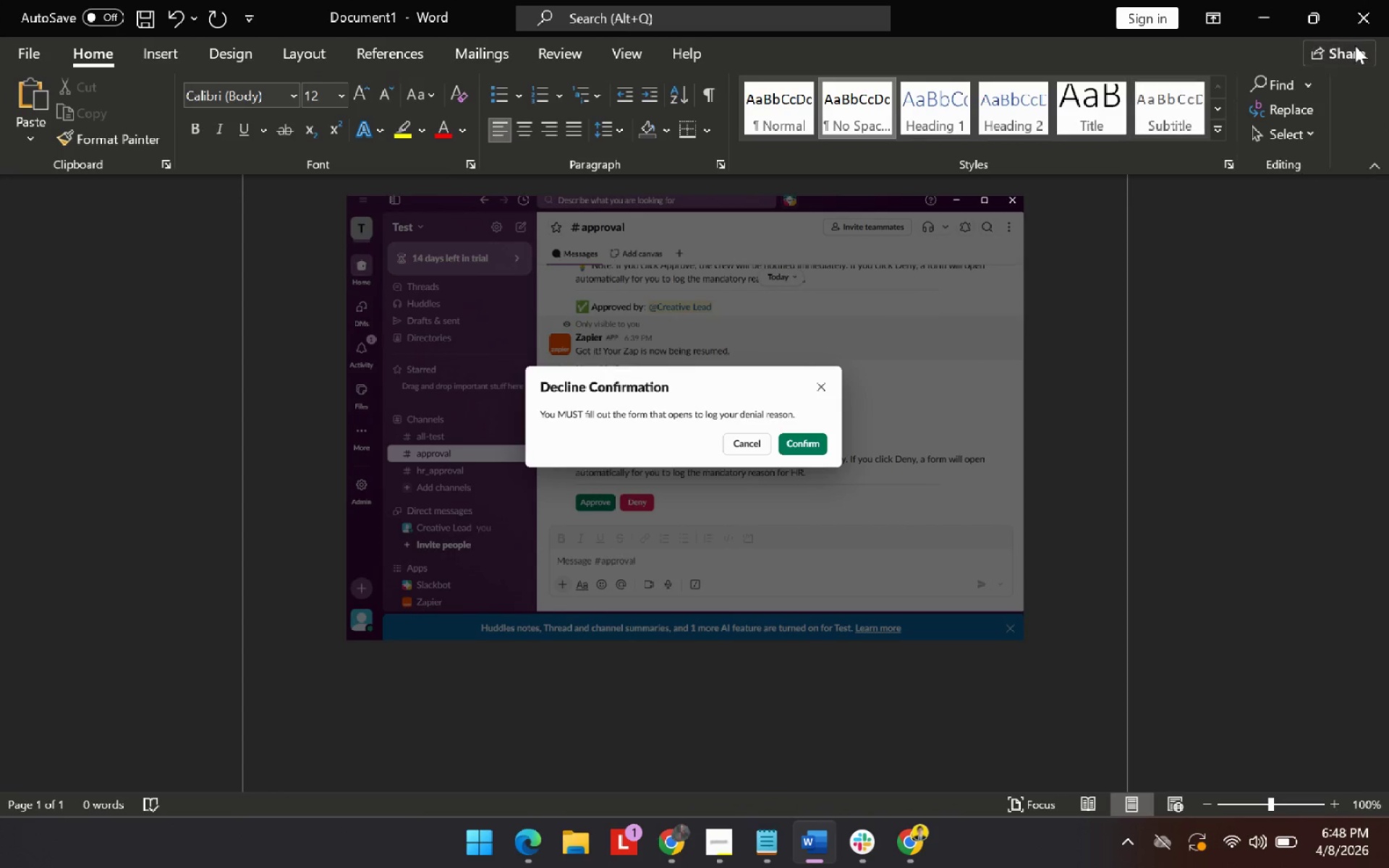 
left_click([1249, 24])
 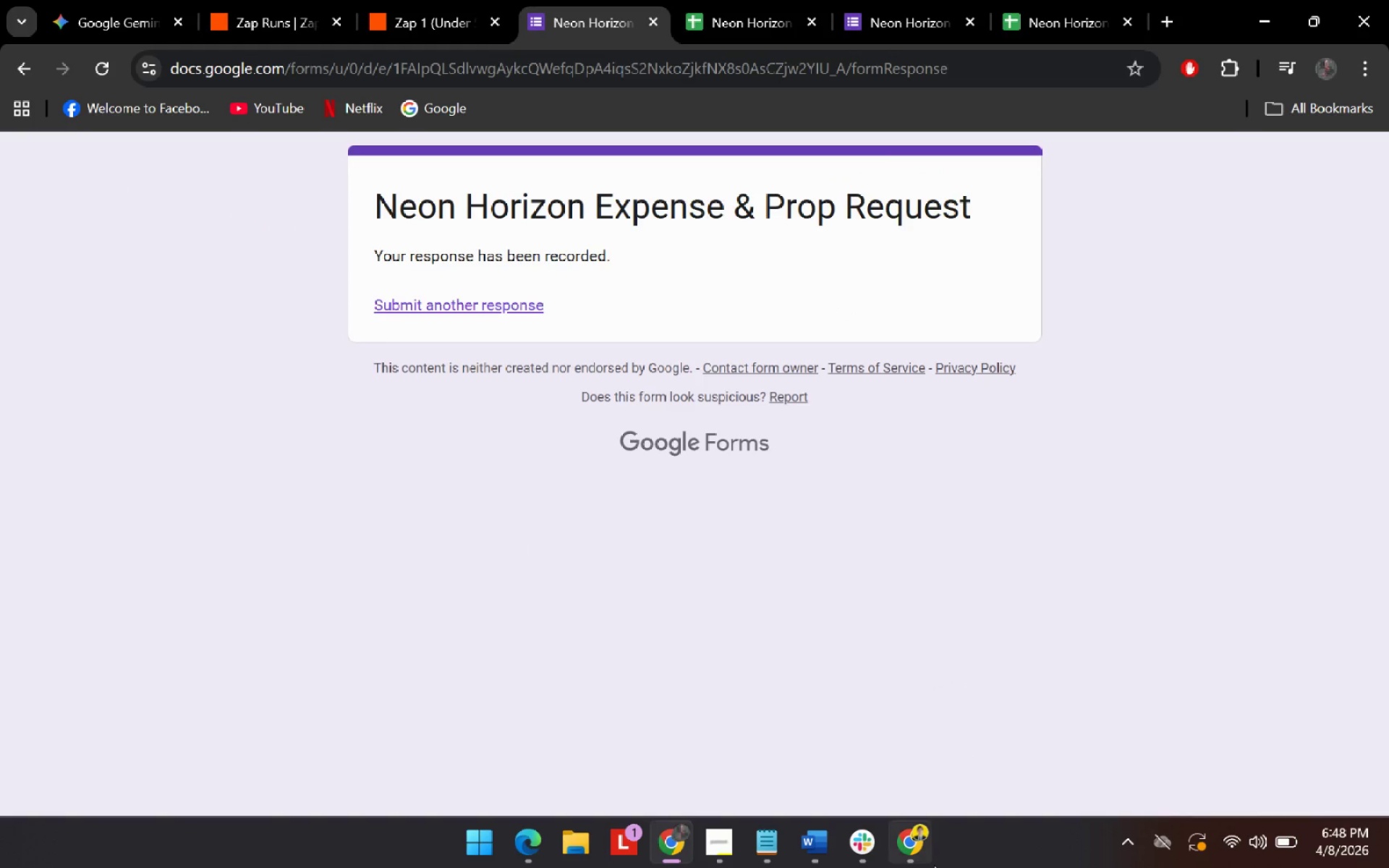 
left_click([737, 7])
 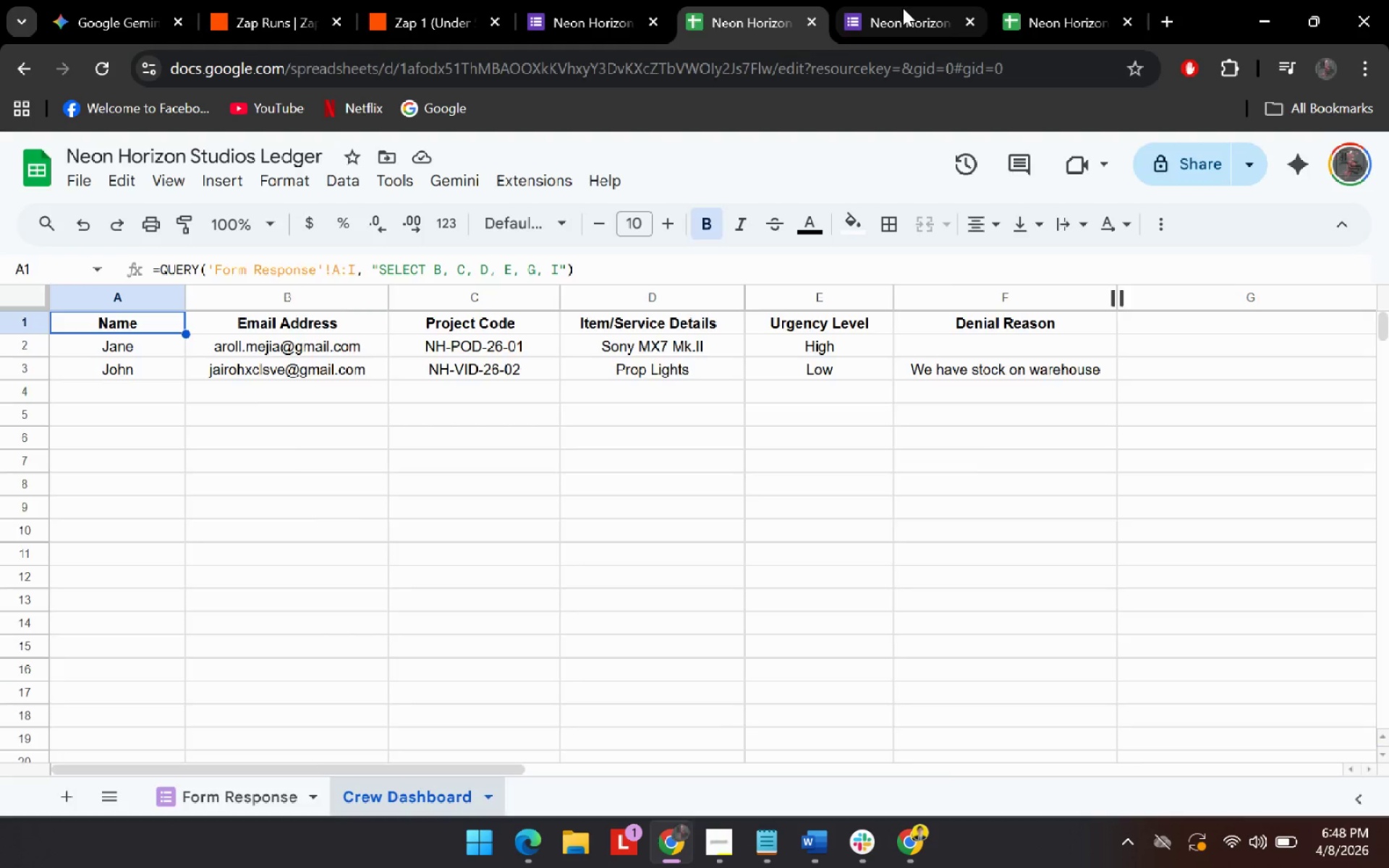 
left_click([903, 8])
 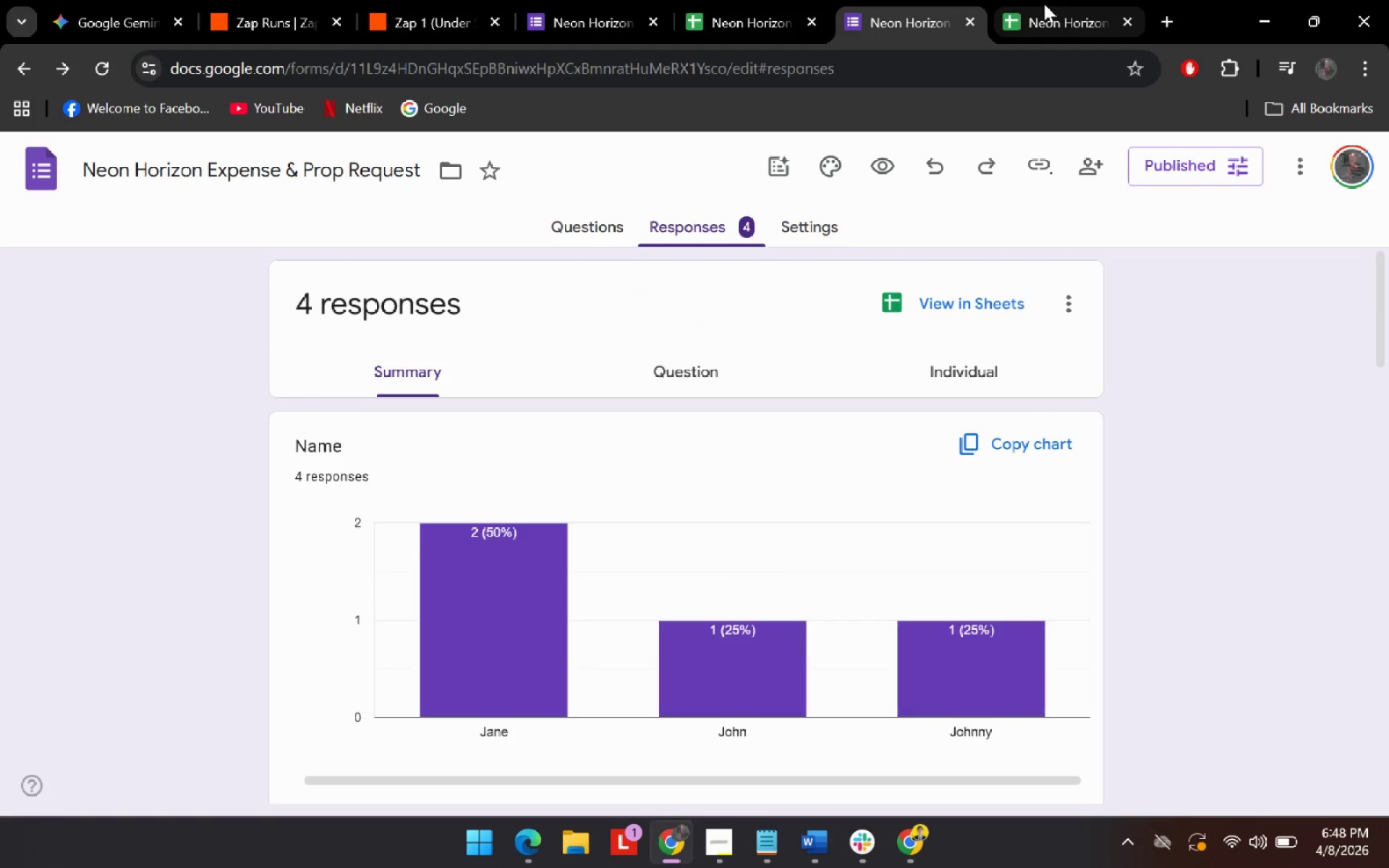 
left_click([1044, 4])
 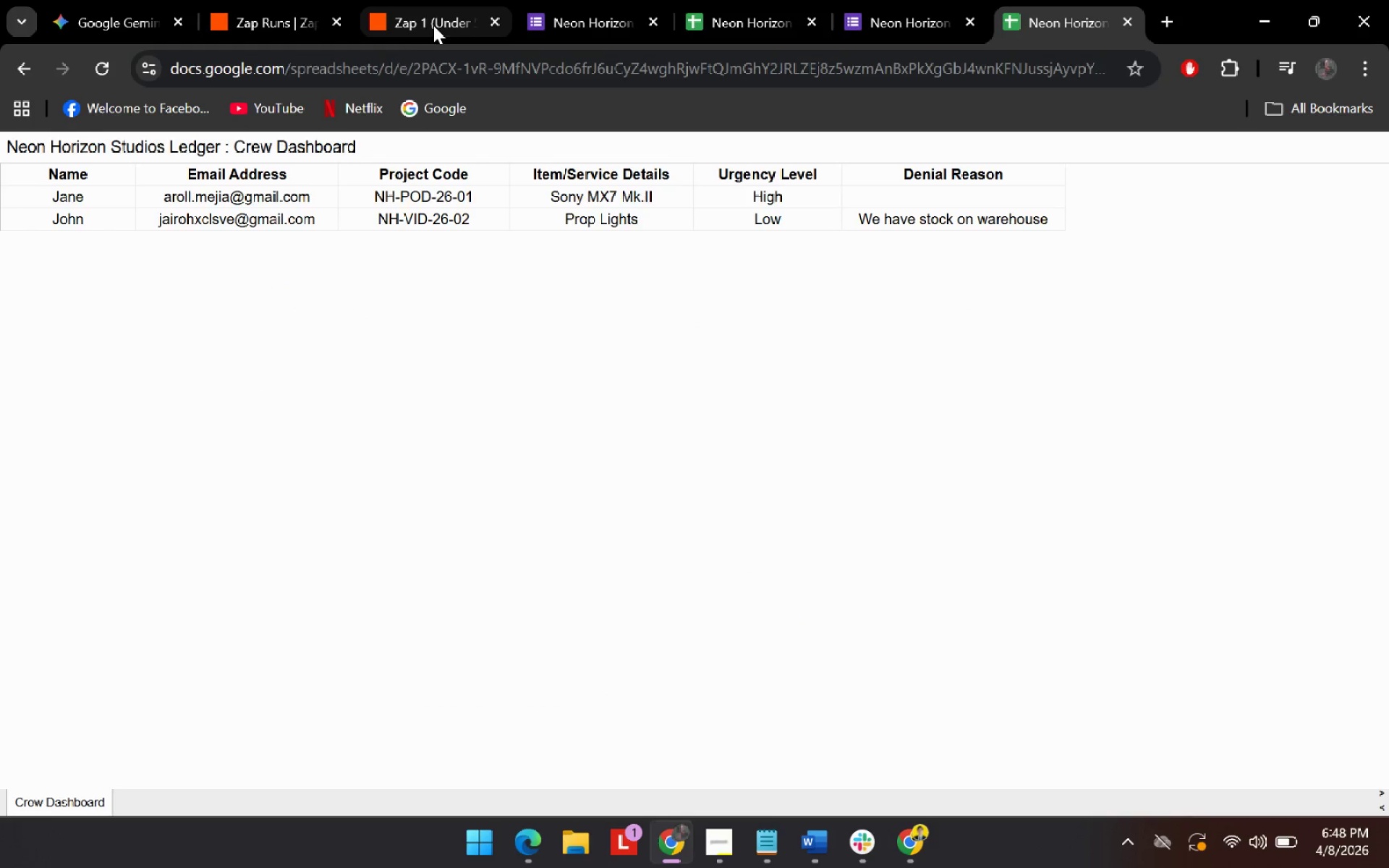 
left_click([418, 25])
 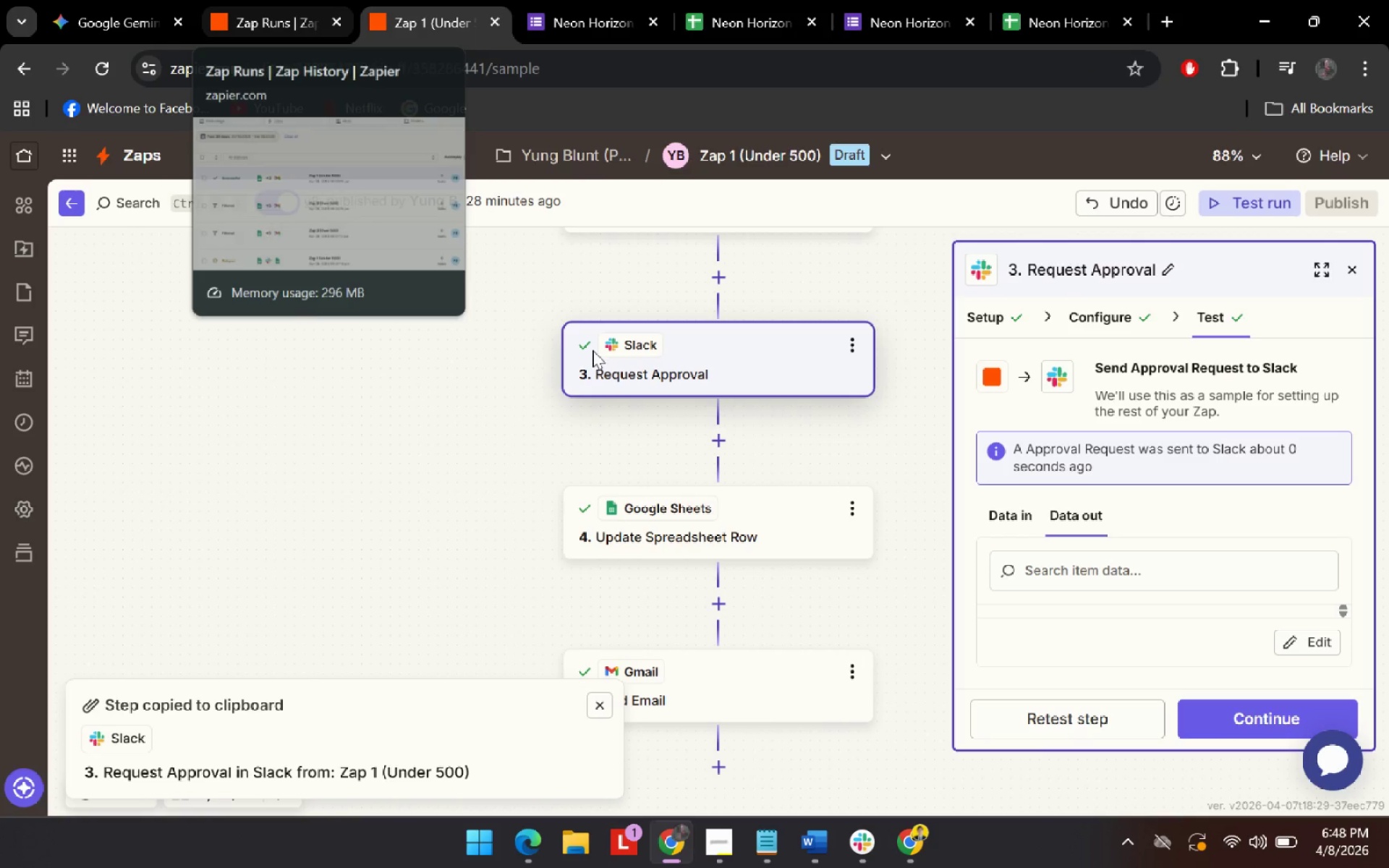 
left_click([864, 838])
 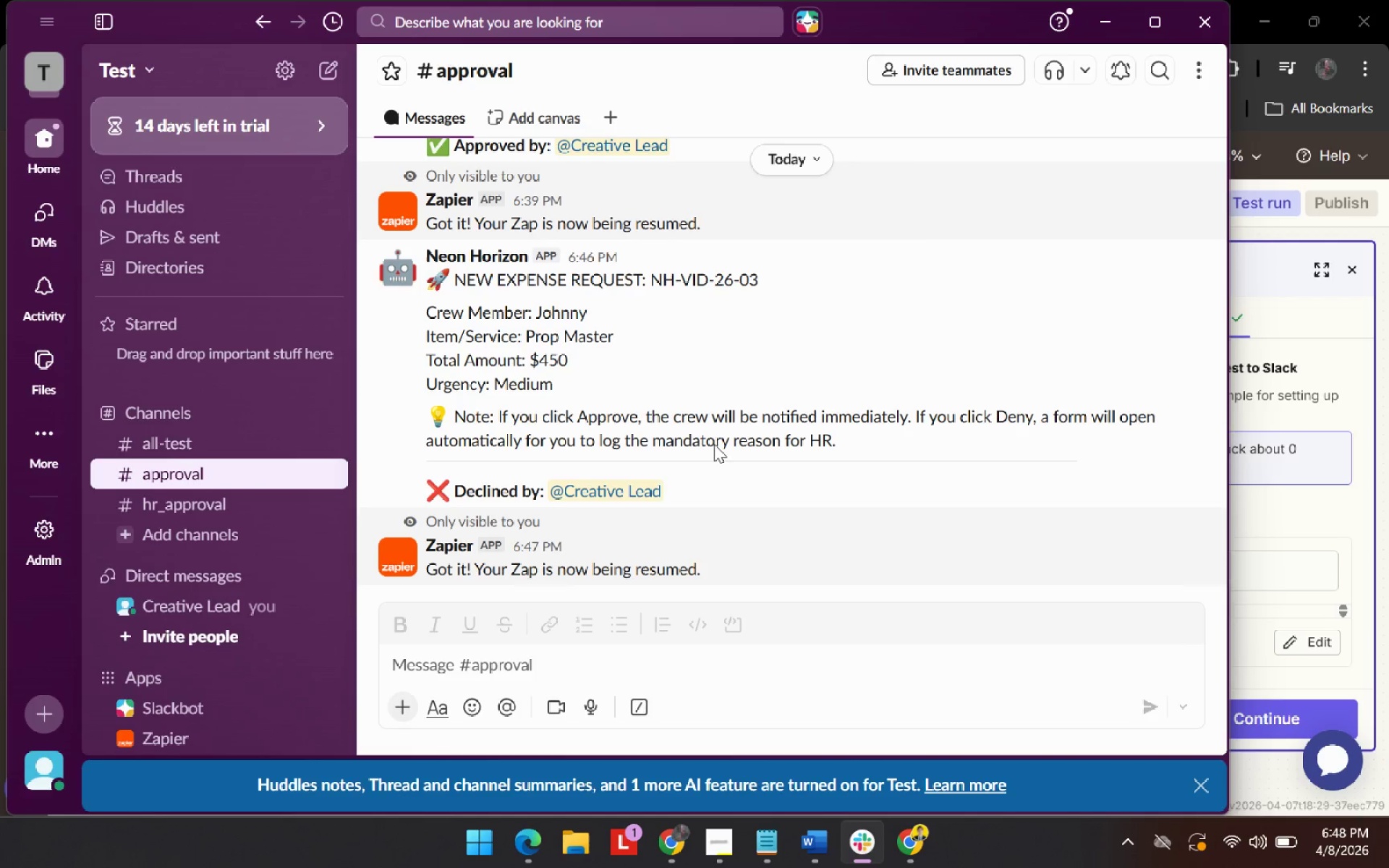 
key(Alt+AltLeft)
 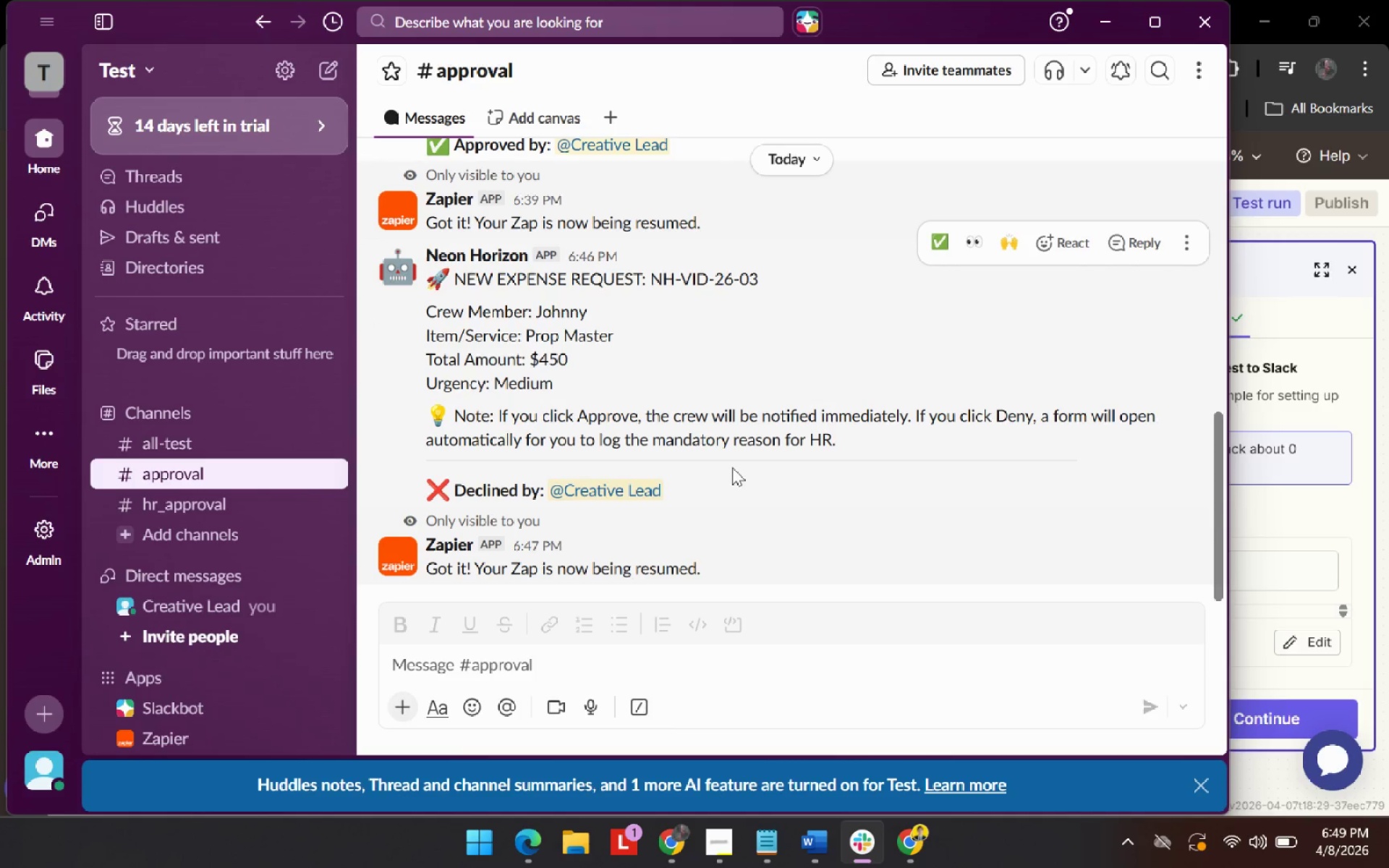 
key(Alt+Tab)
 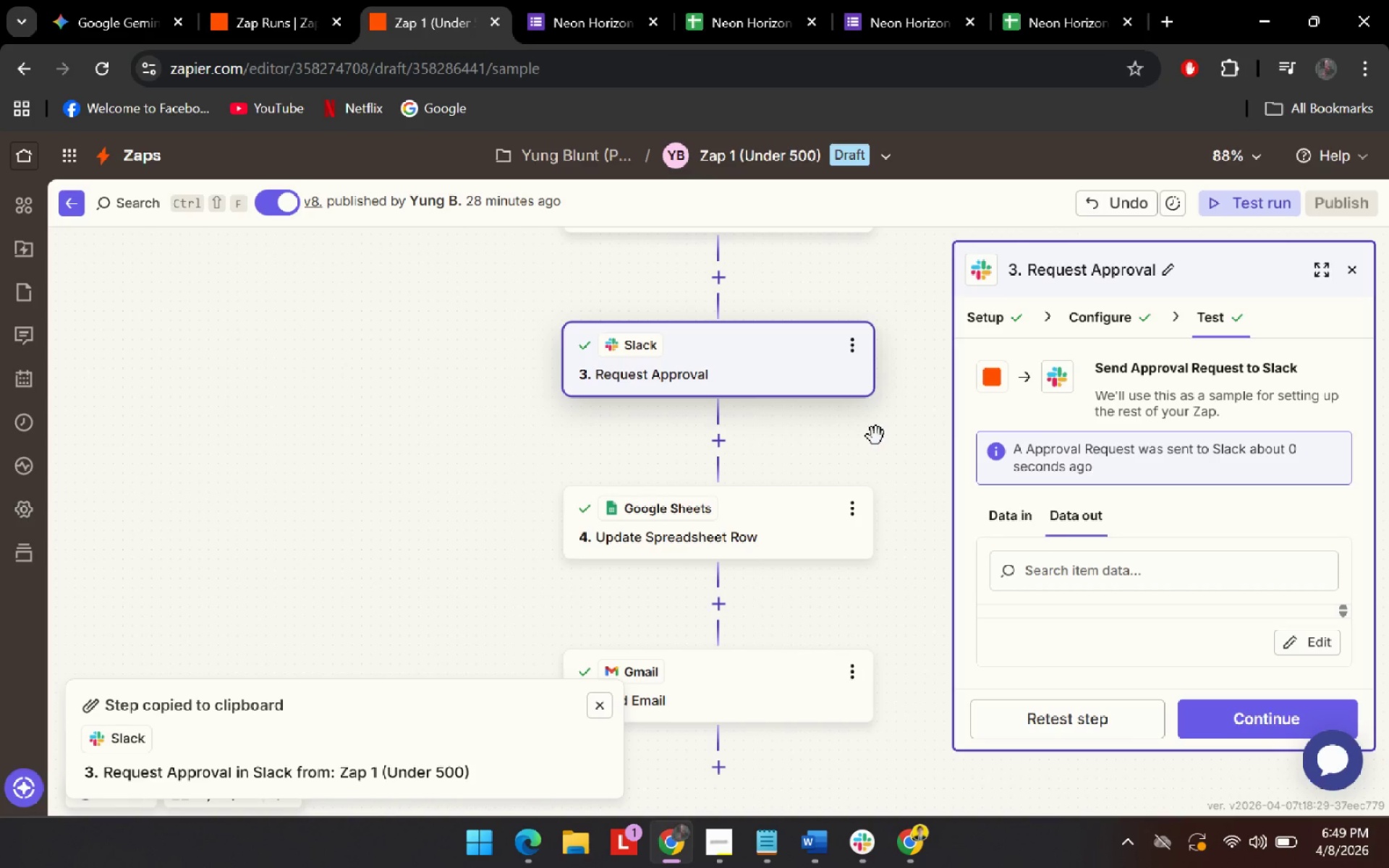 
scroll: coordinate [710, 437], scroll_direction: down, amount: 11.0
 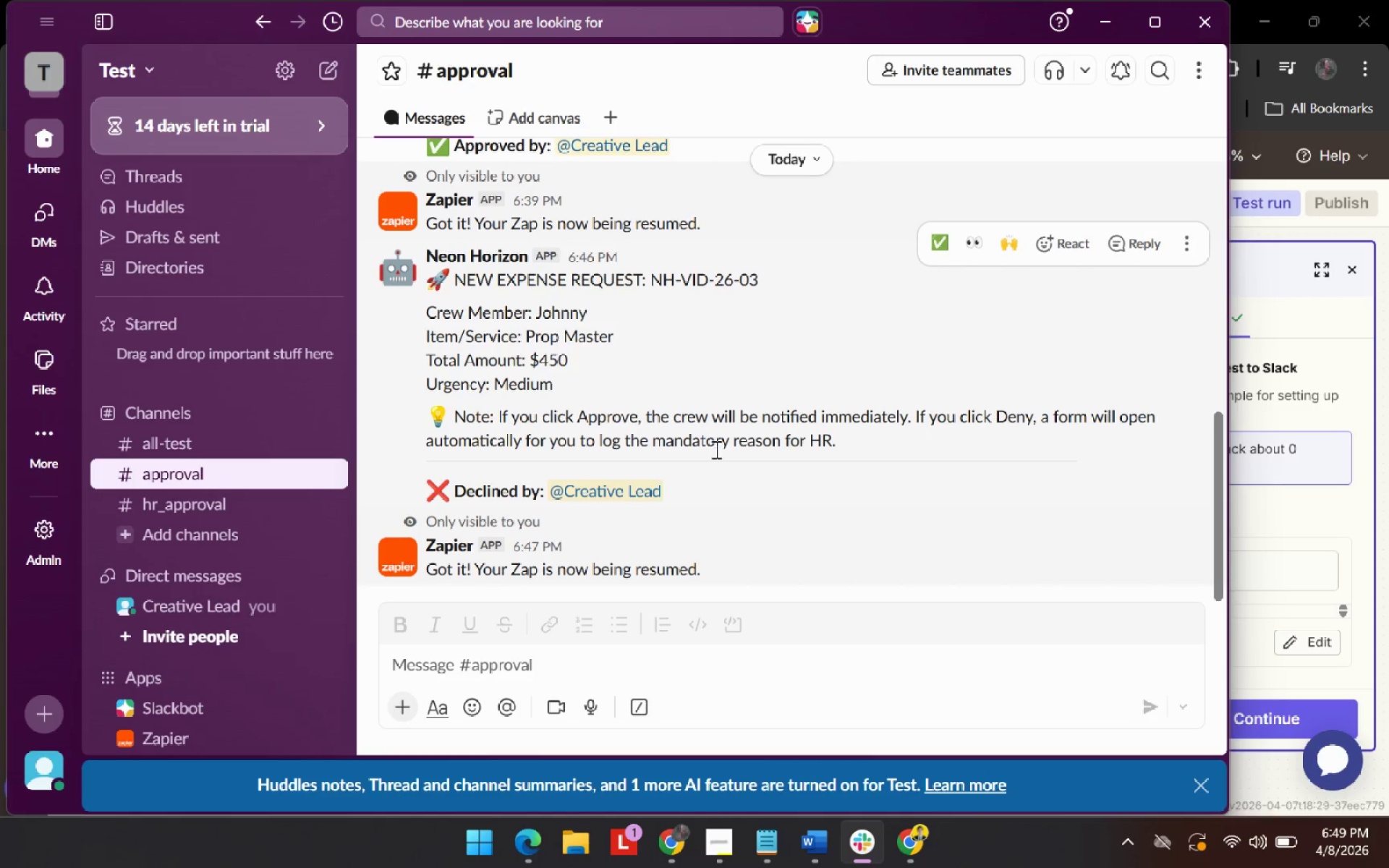 
type(e2)